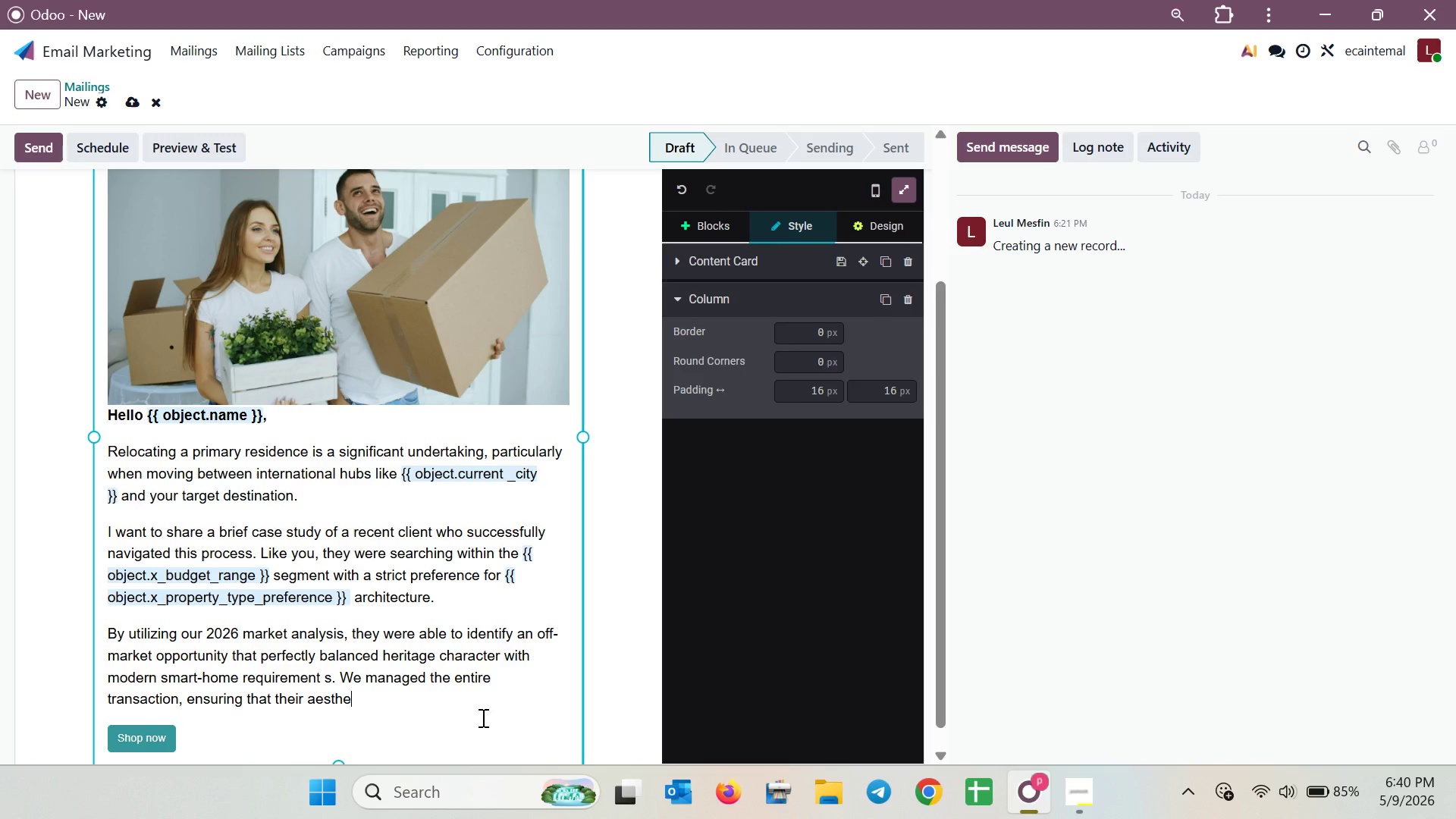 
wait(11.64)
 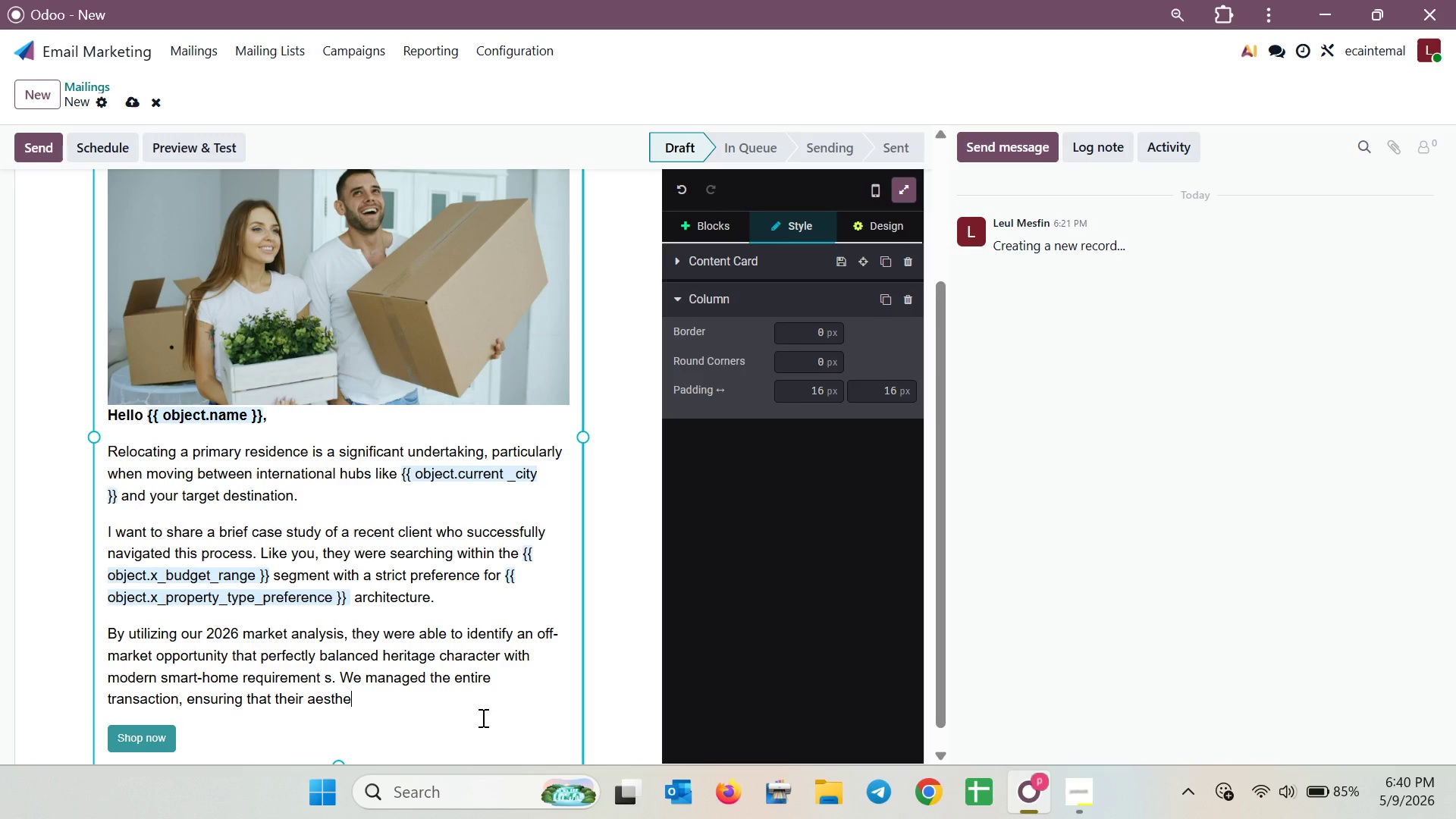 
type(tic se)
 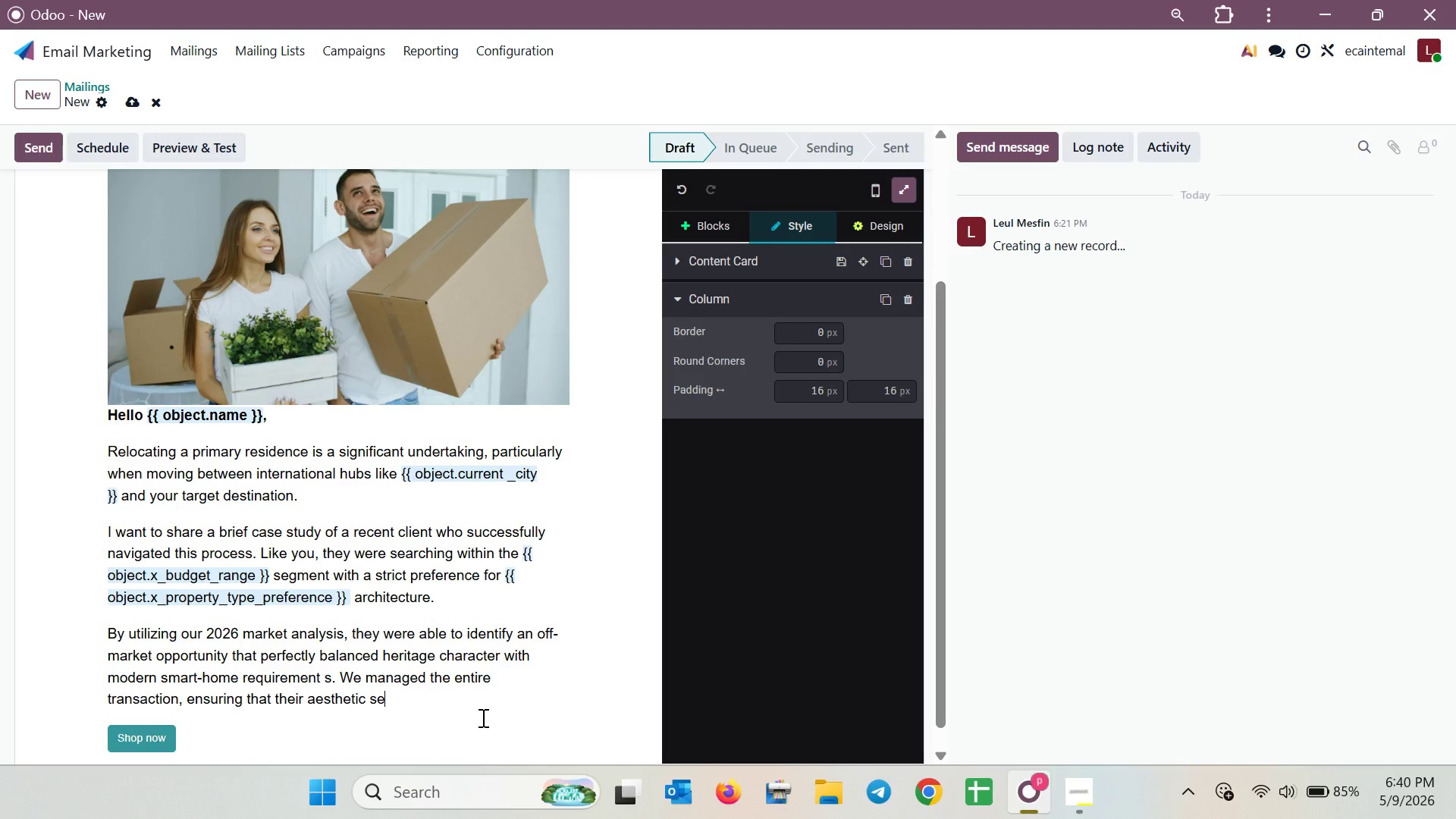 
key(Backspace)
type(tan)
 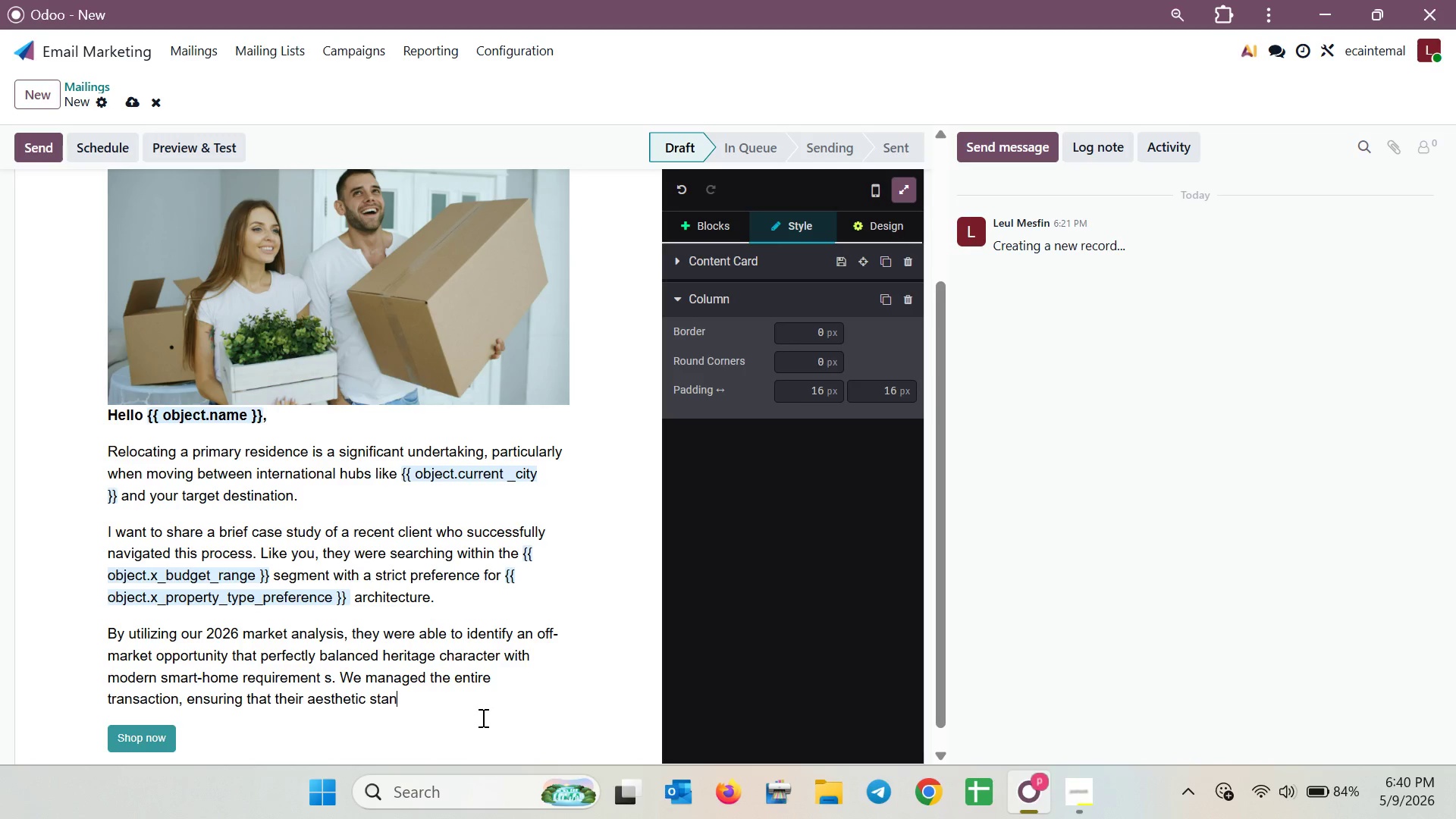 
wait(5.76)
 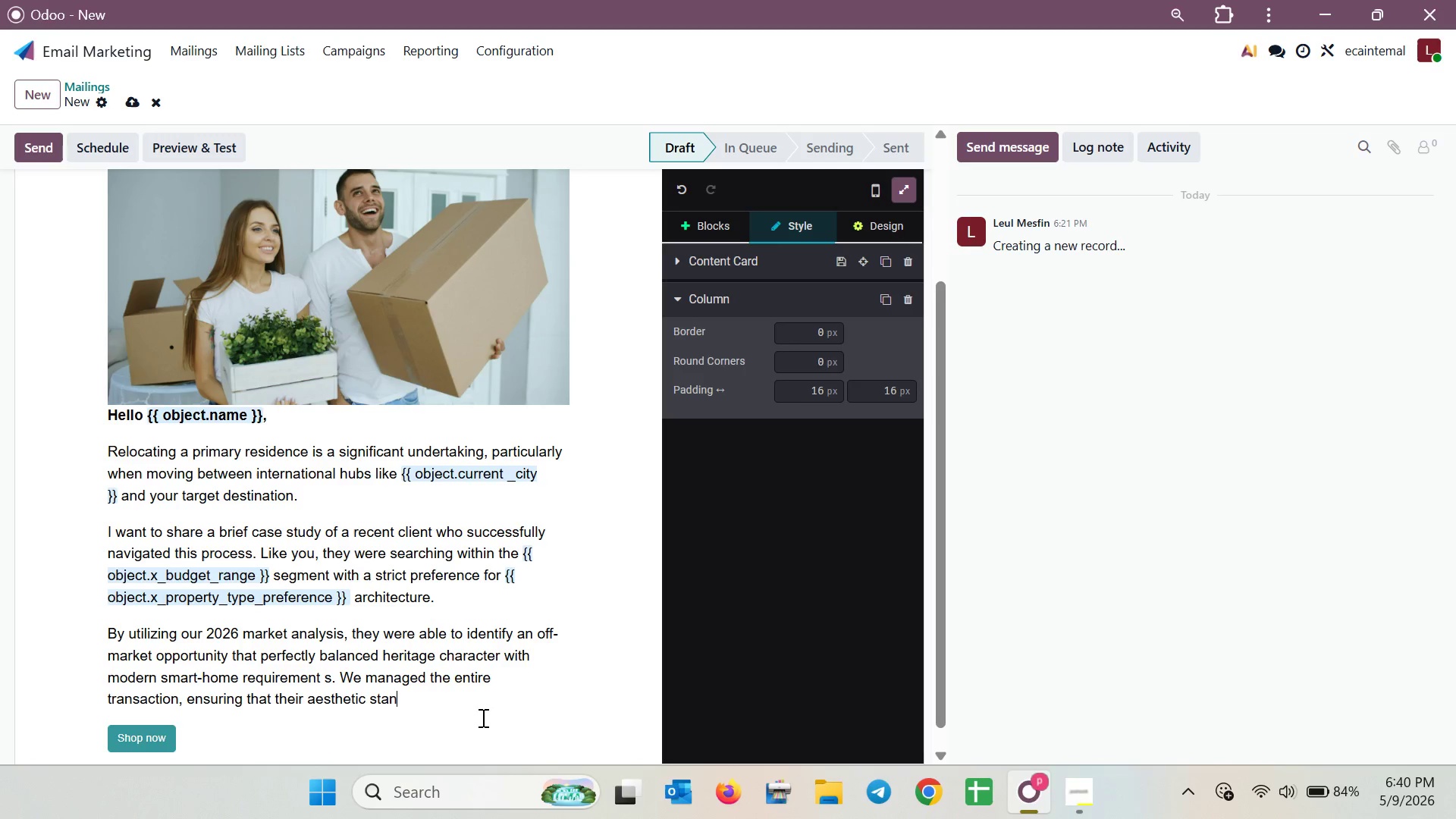 
type(drds were mt )
 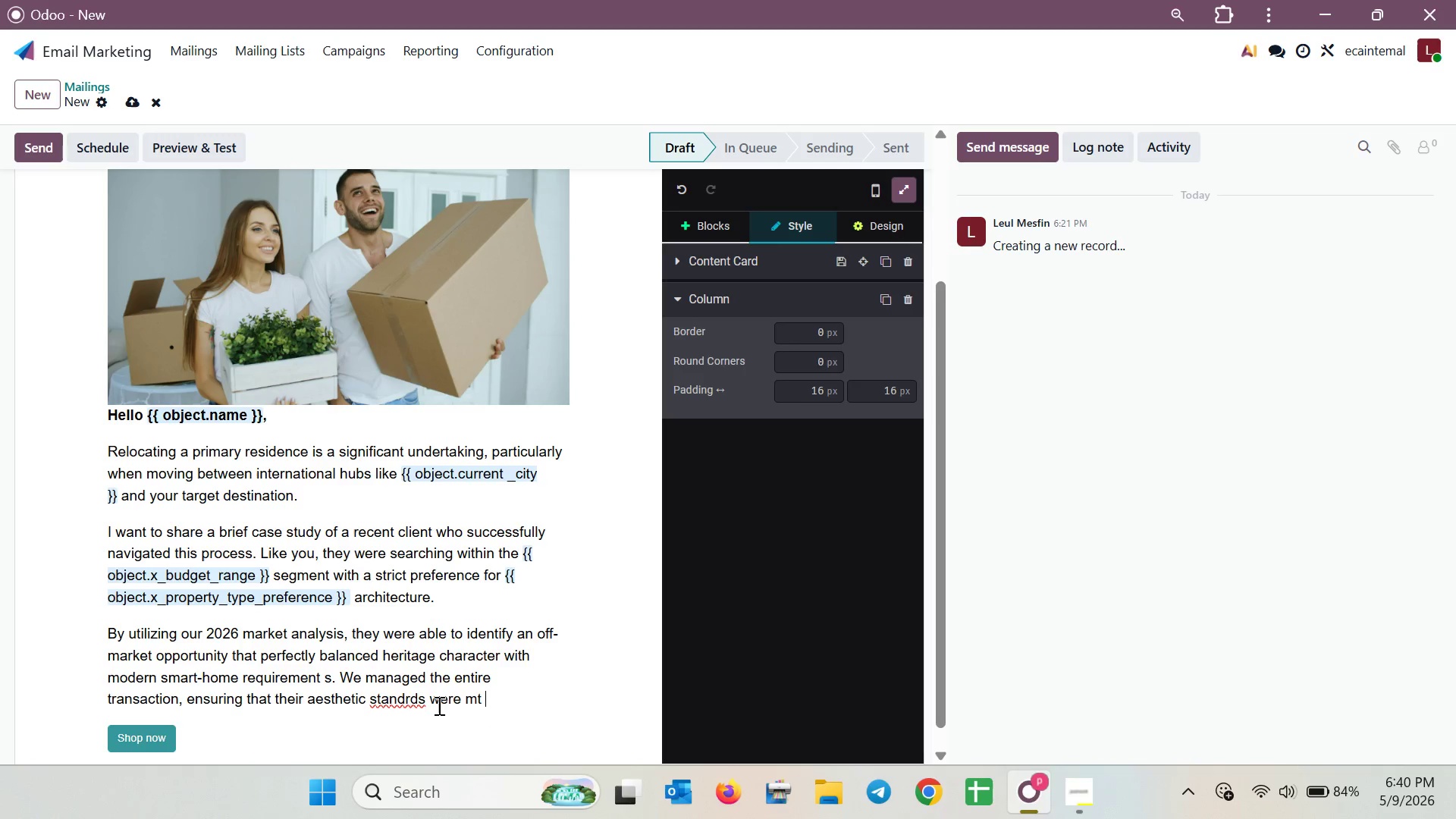 
right_click([403, 695])
 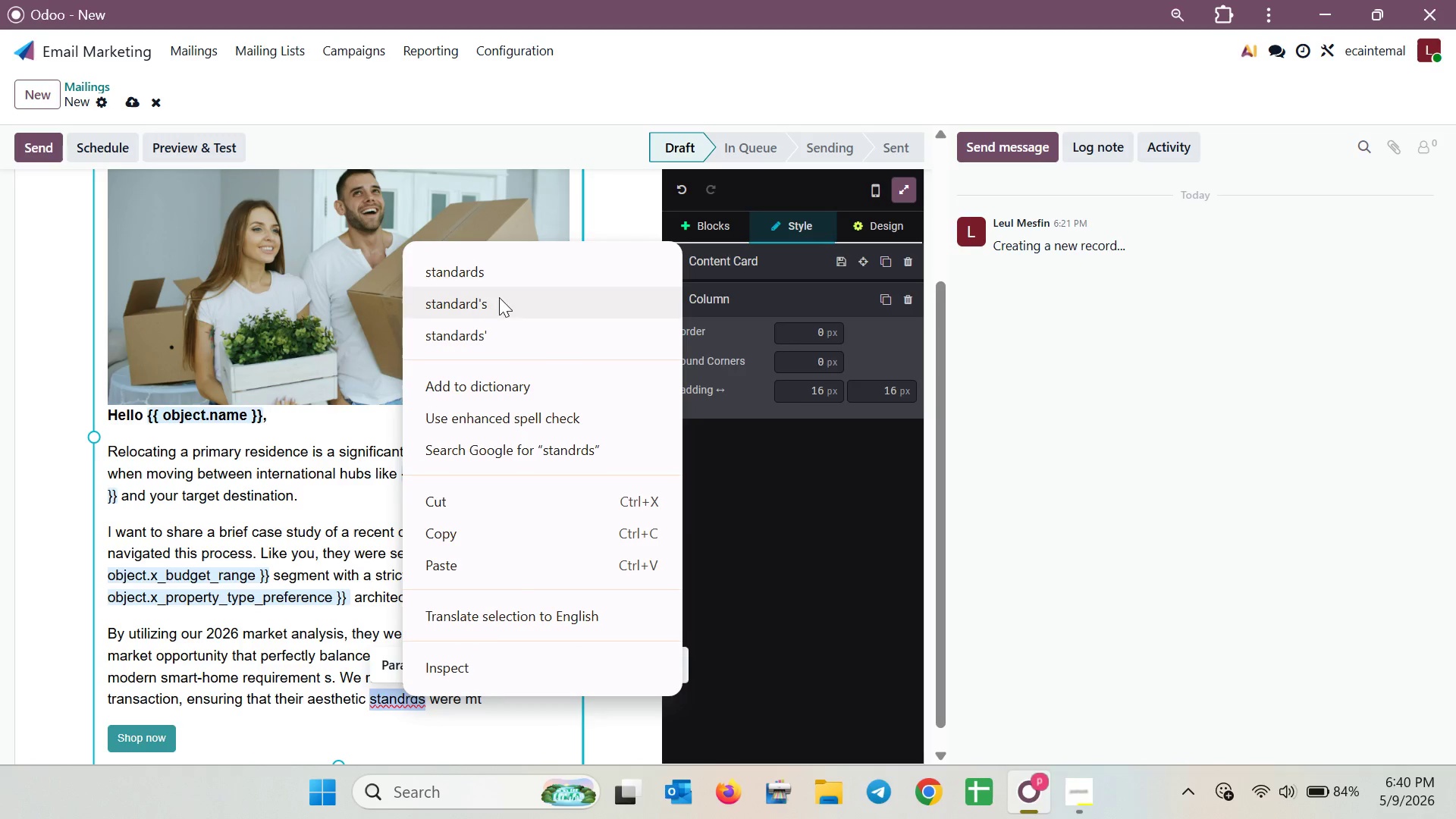 
left_click([499, 278])
 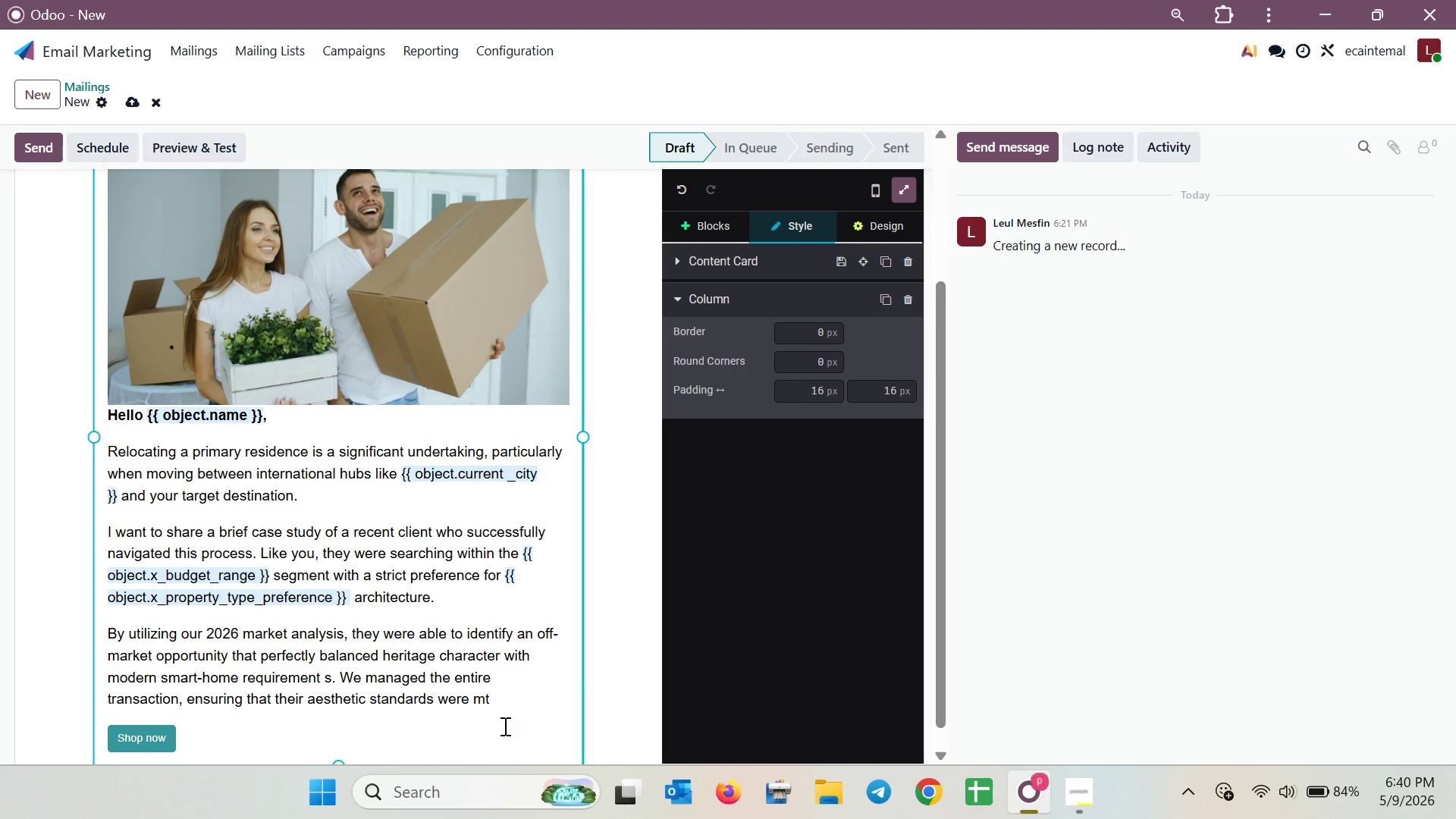 
left_click([506, 705])
 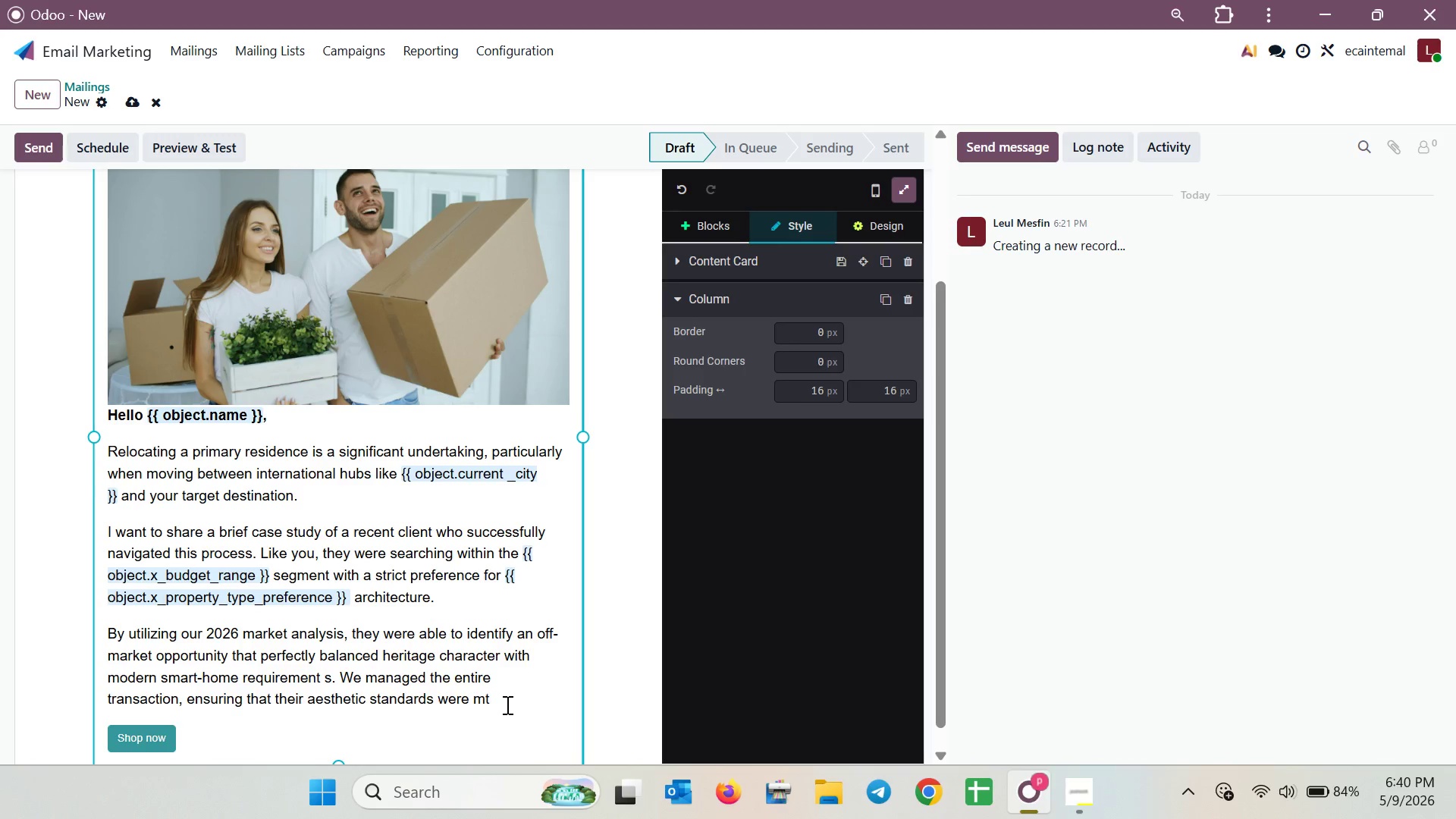 
key(Backspace)
key(Backspace)
type(et with)
 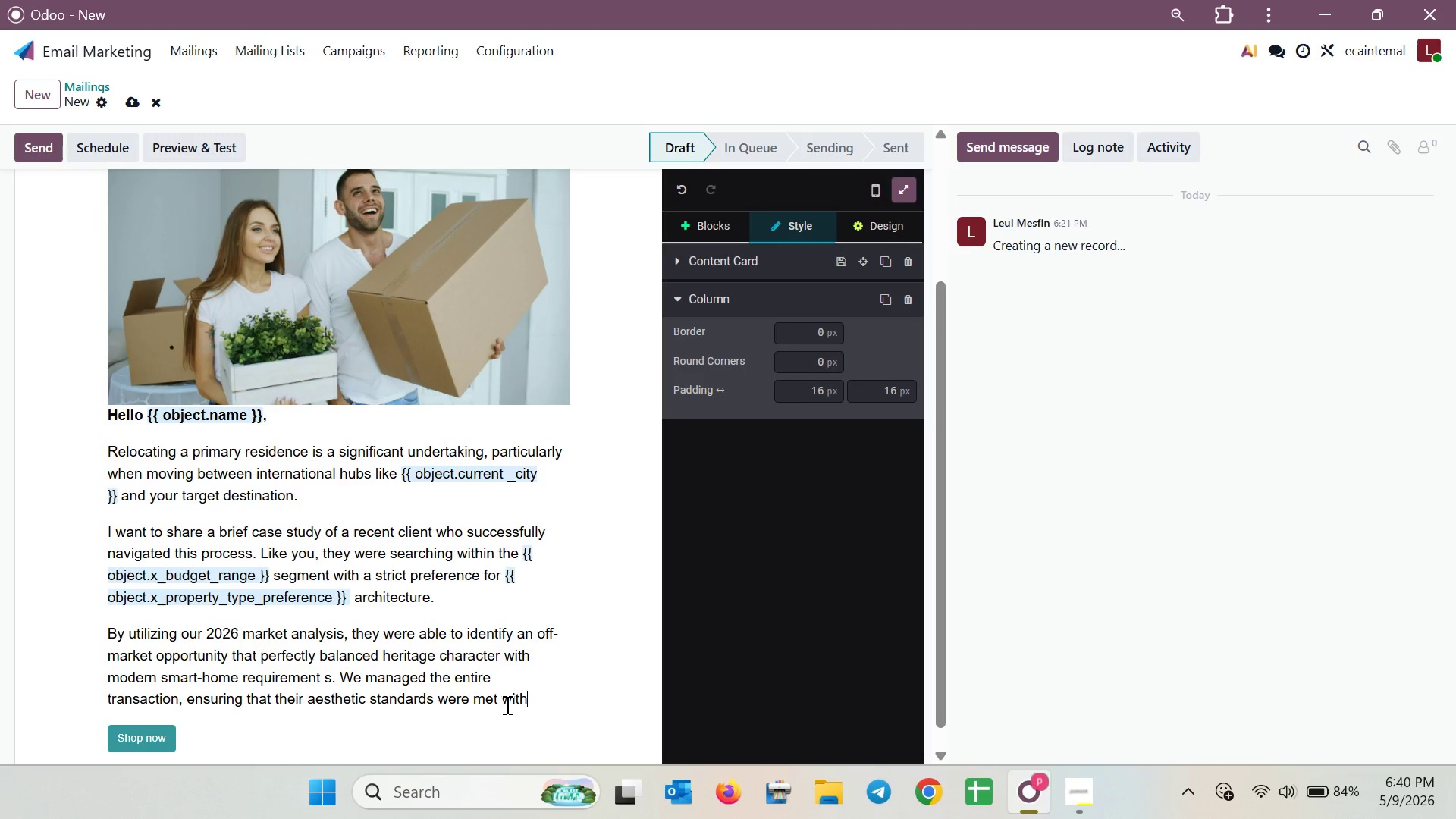 
type(out c)
 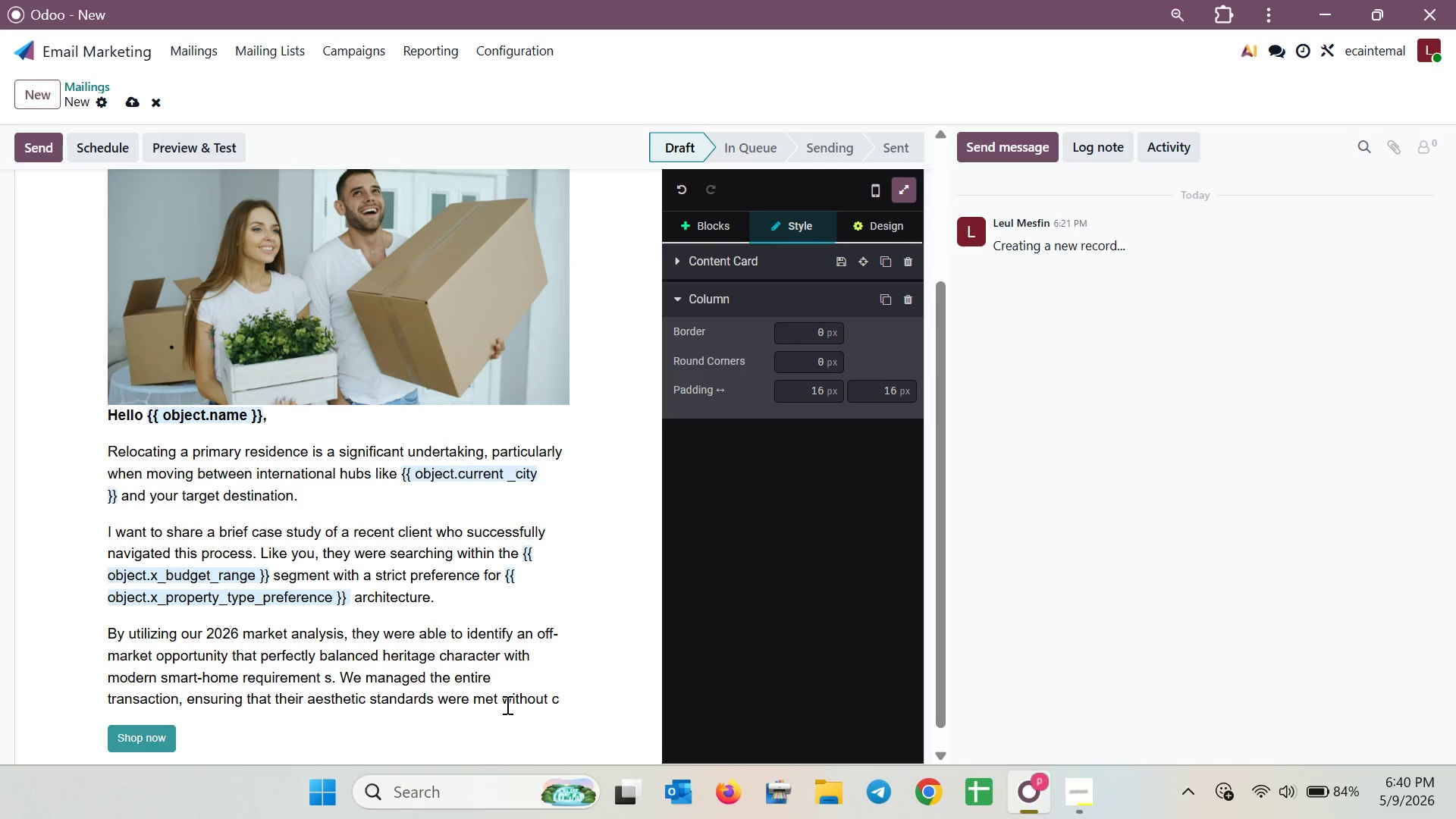 
wait(10.05)
 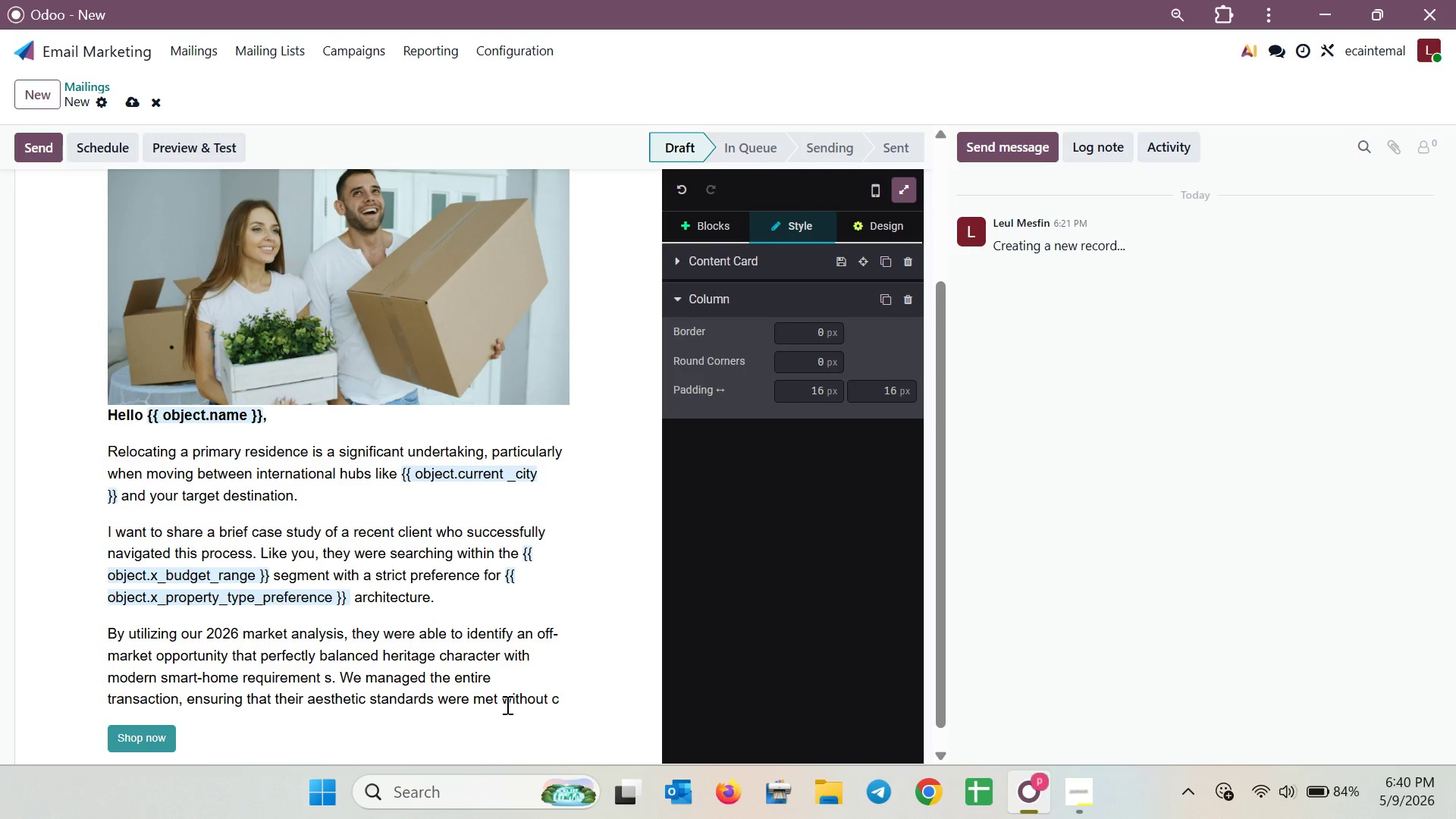 
type(omp)
 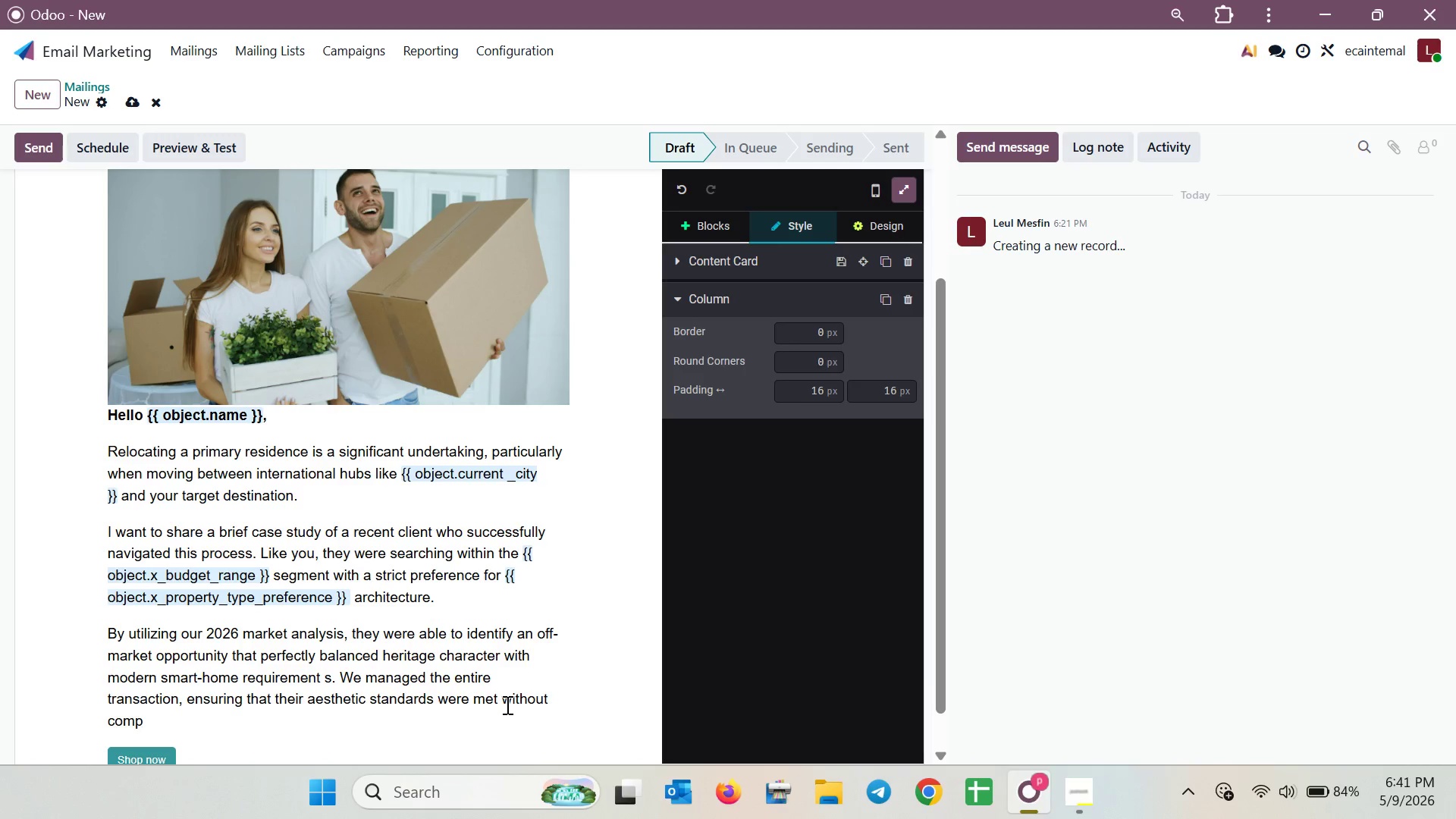 
type(romising on investment va)
 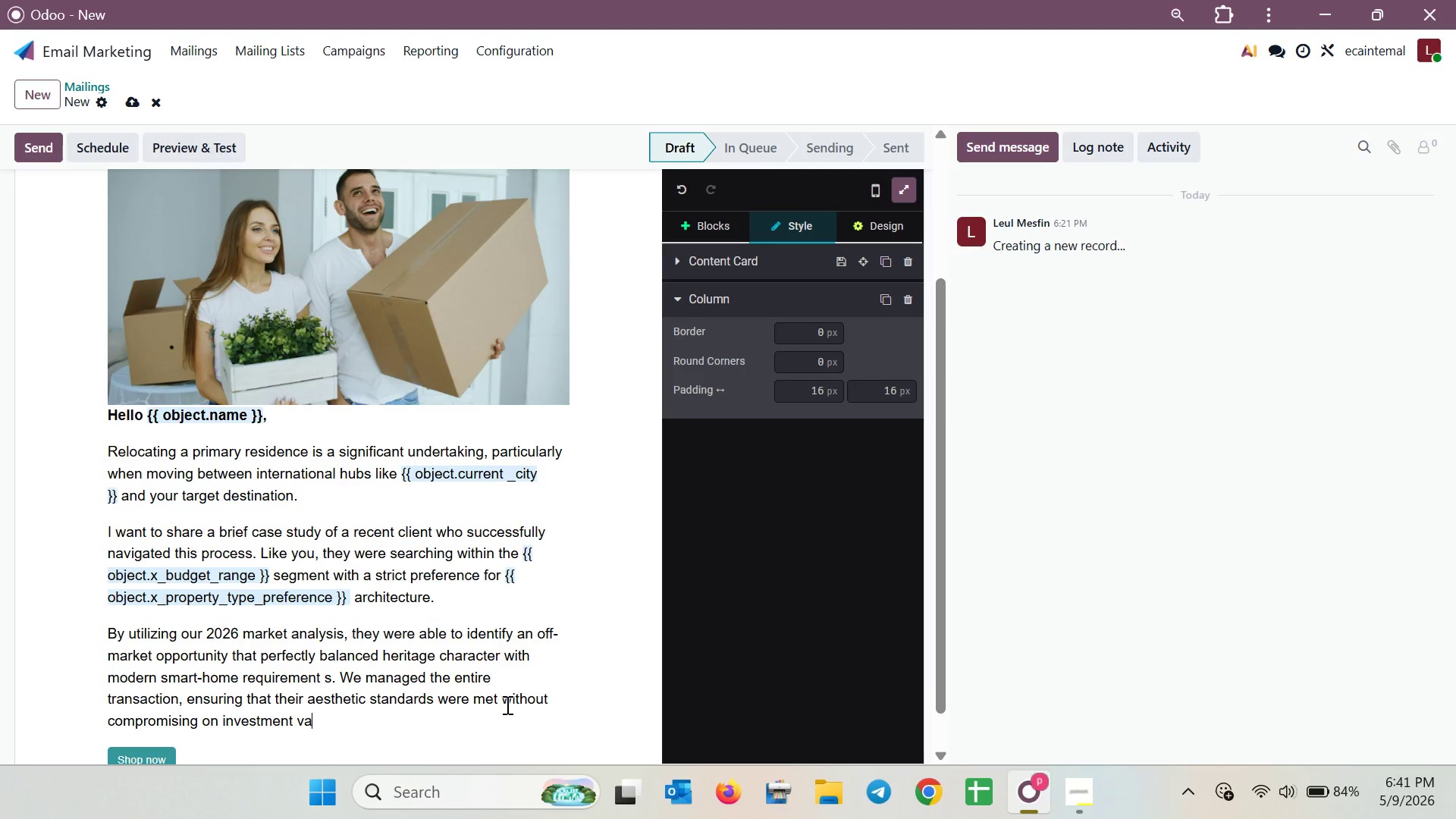 
type(lue )
key(Backspace)
type(.)
 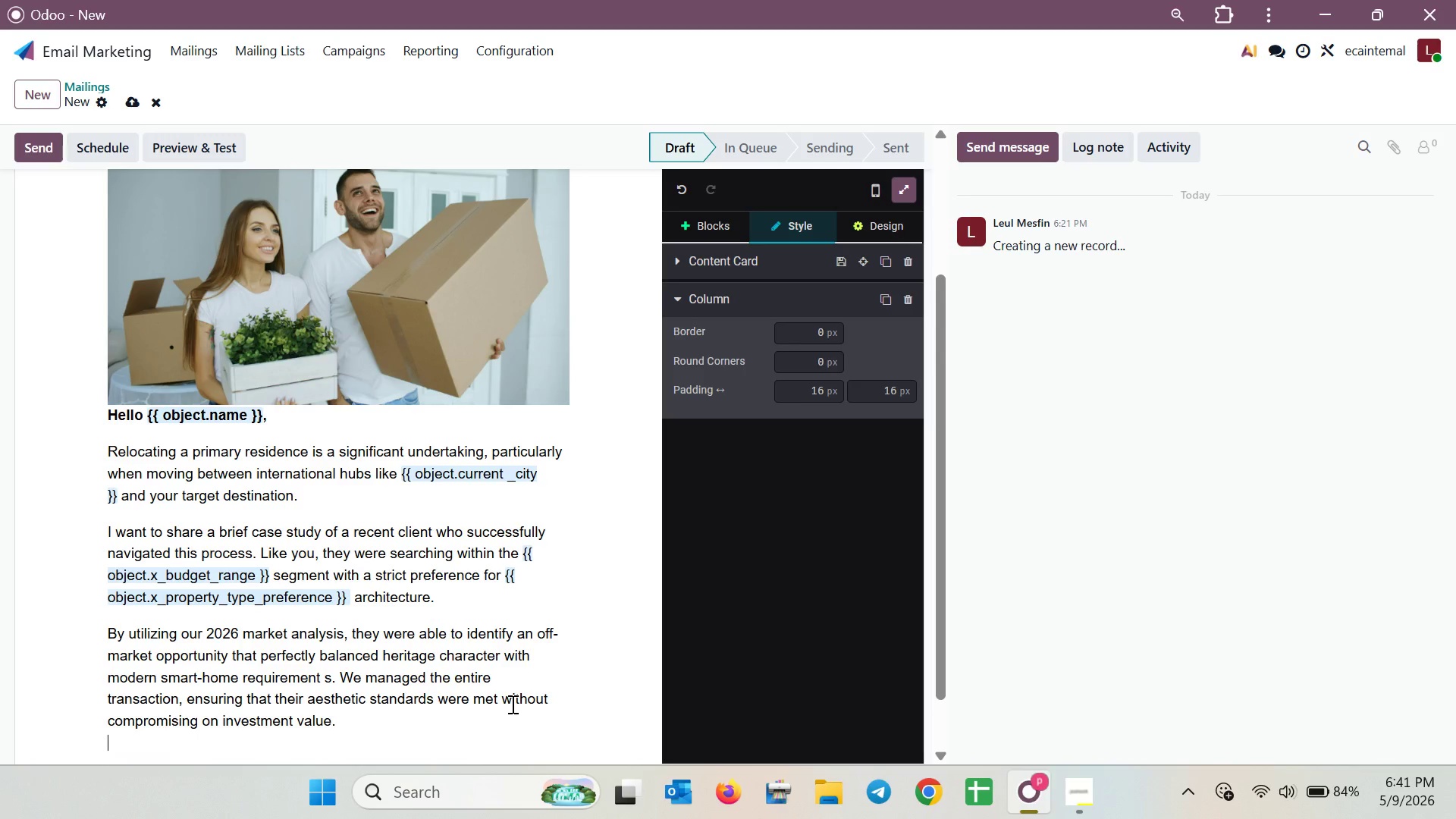 
key(Shift+Enter)
 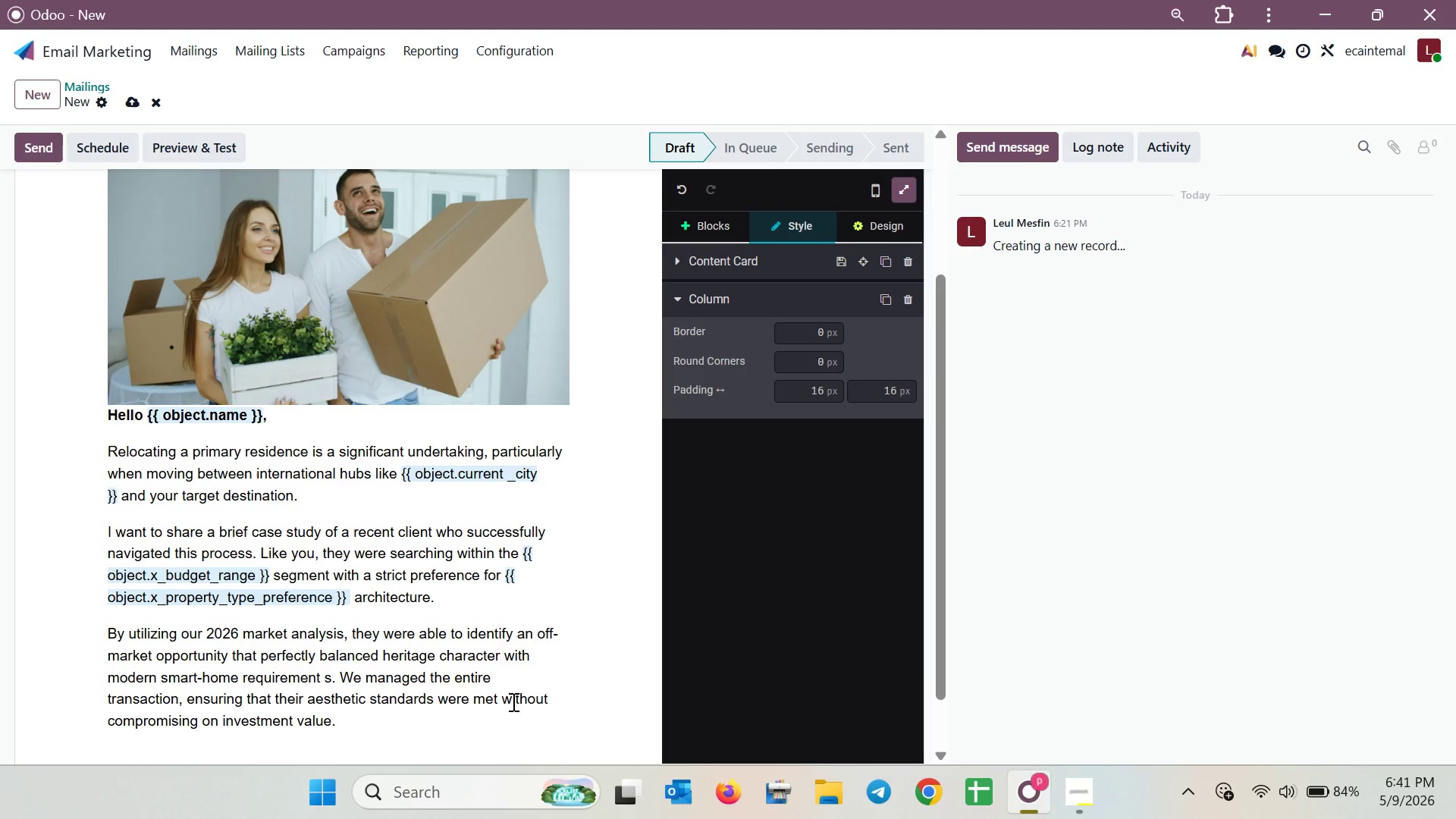 
scroll: coordinate [497, 661], scroll_direction: down, amount: 1.0
 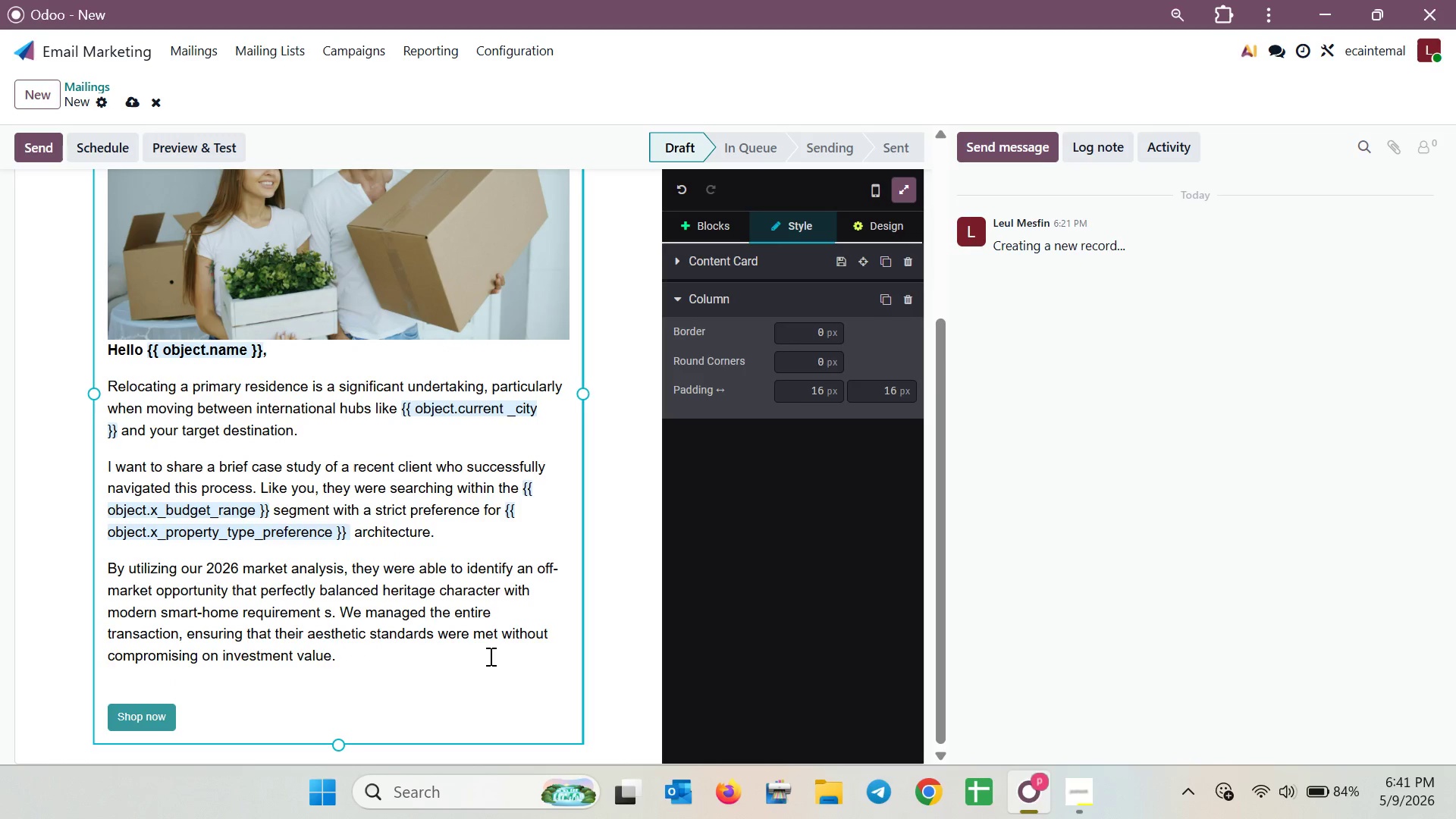 
type(You)
key(Backspace)
key(Backspace)
key(Backspace)
 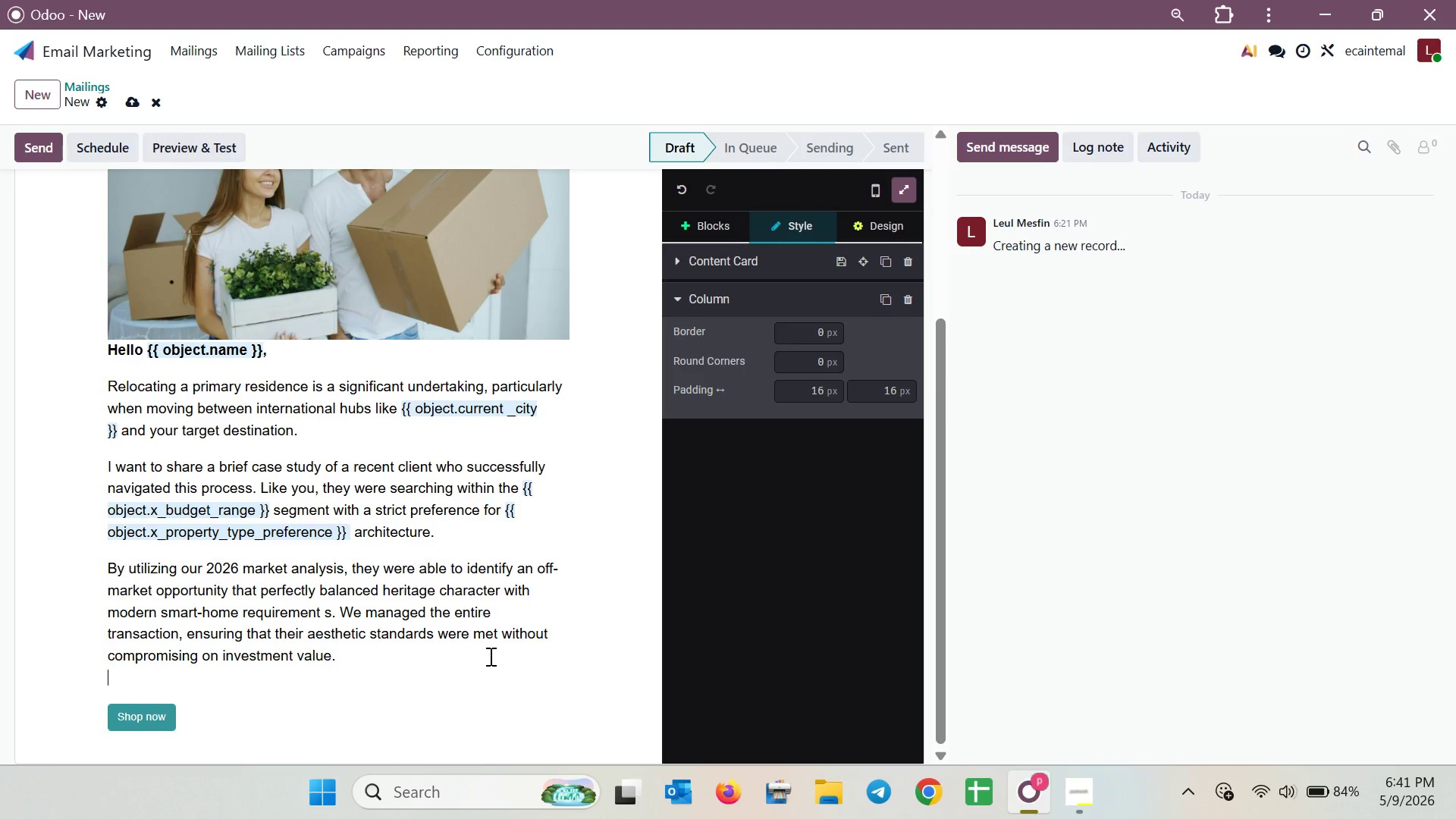 
key(Enter)
 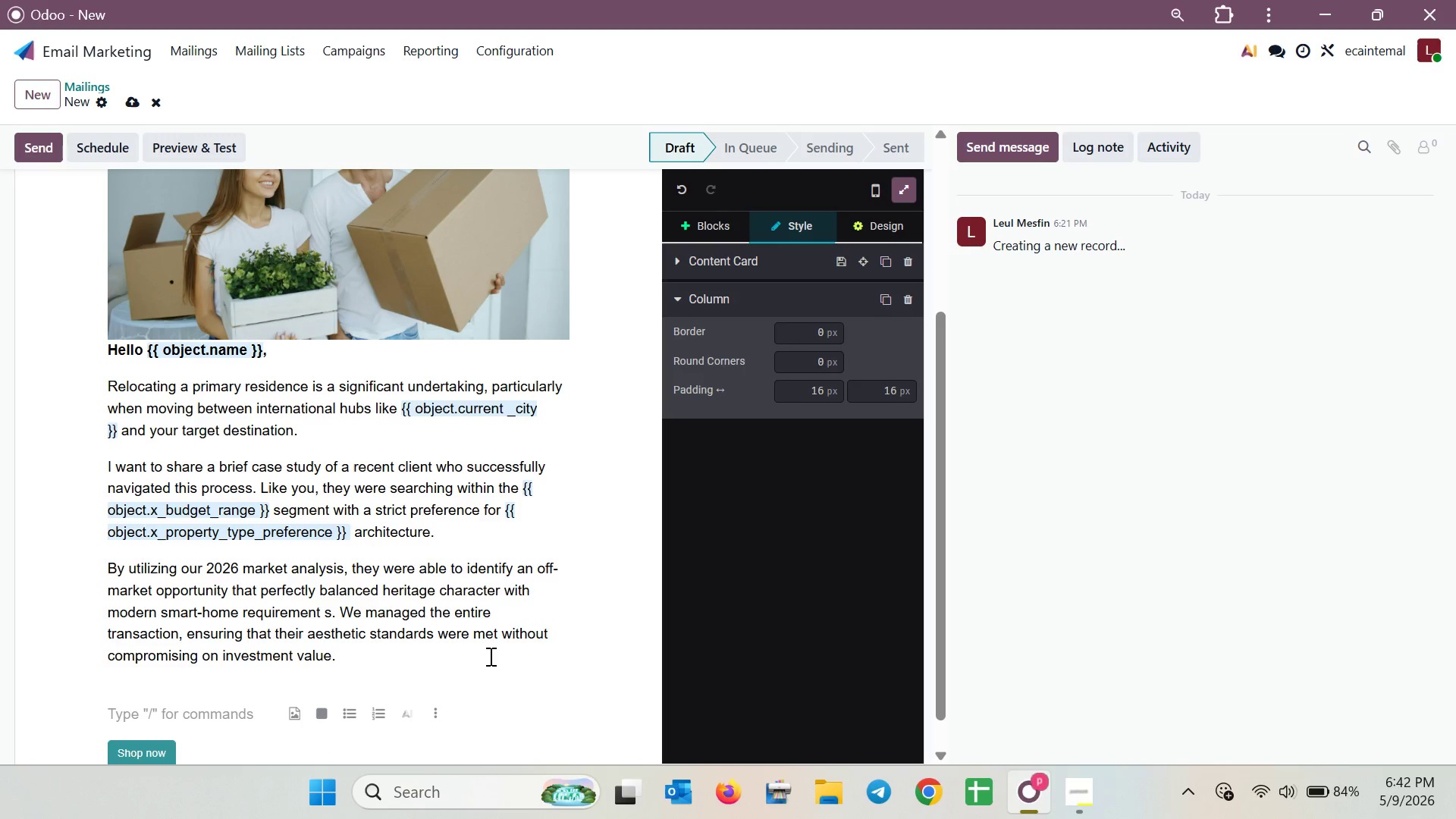 
wait(31.39)
 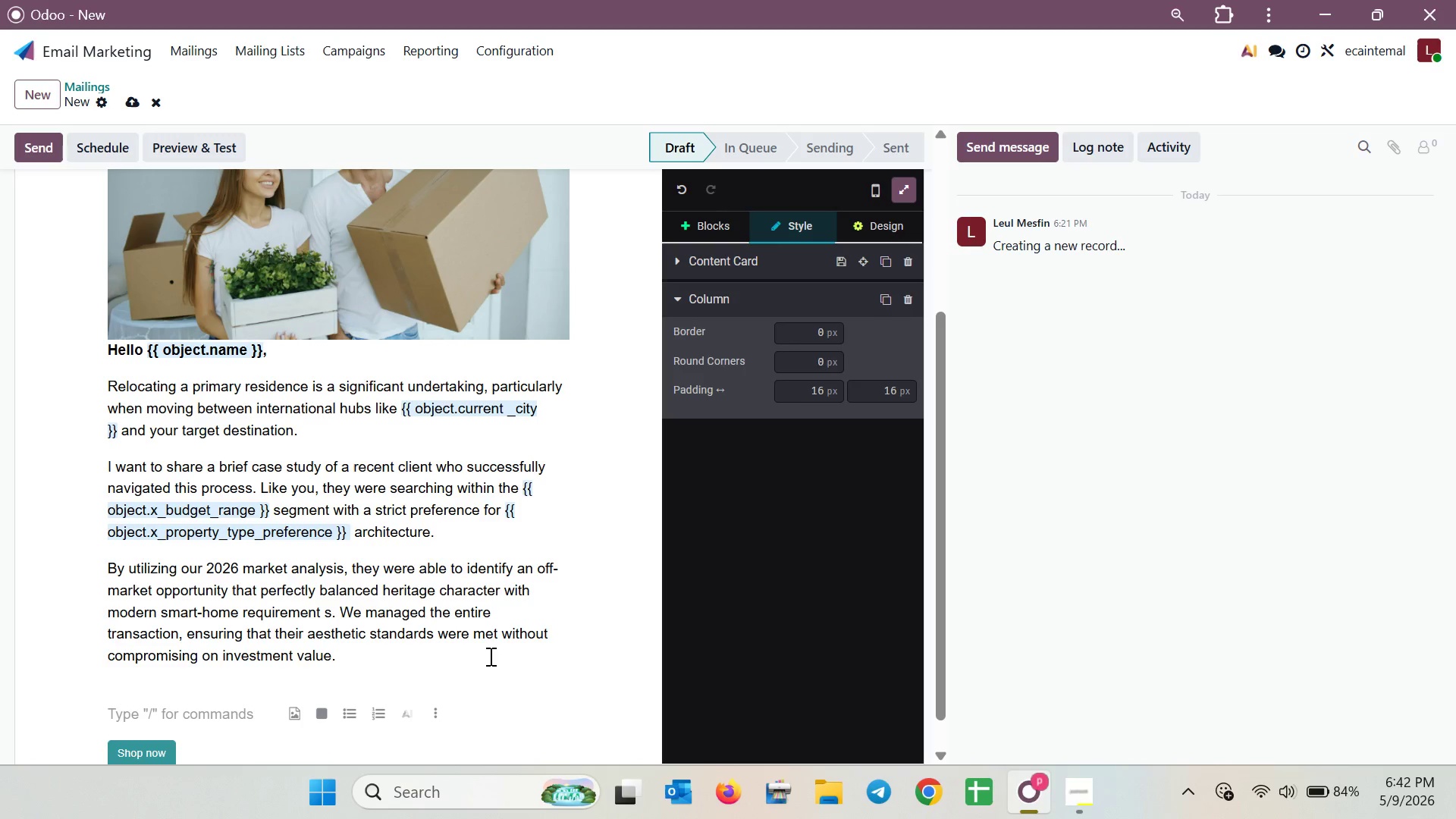 
left_click([172, 701])
 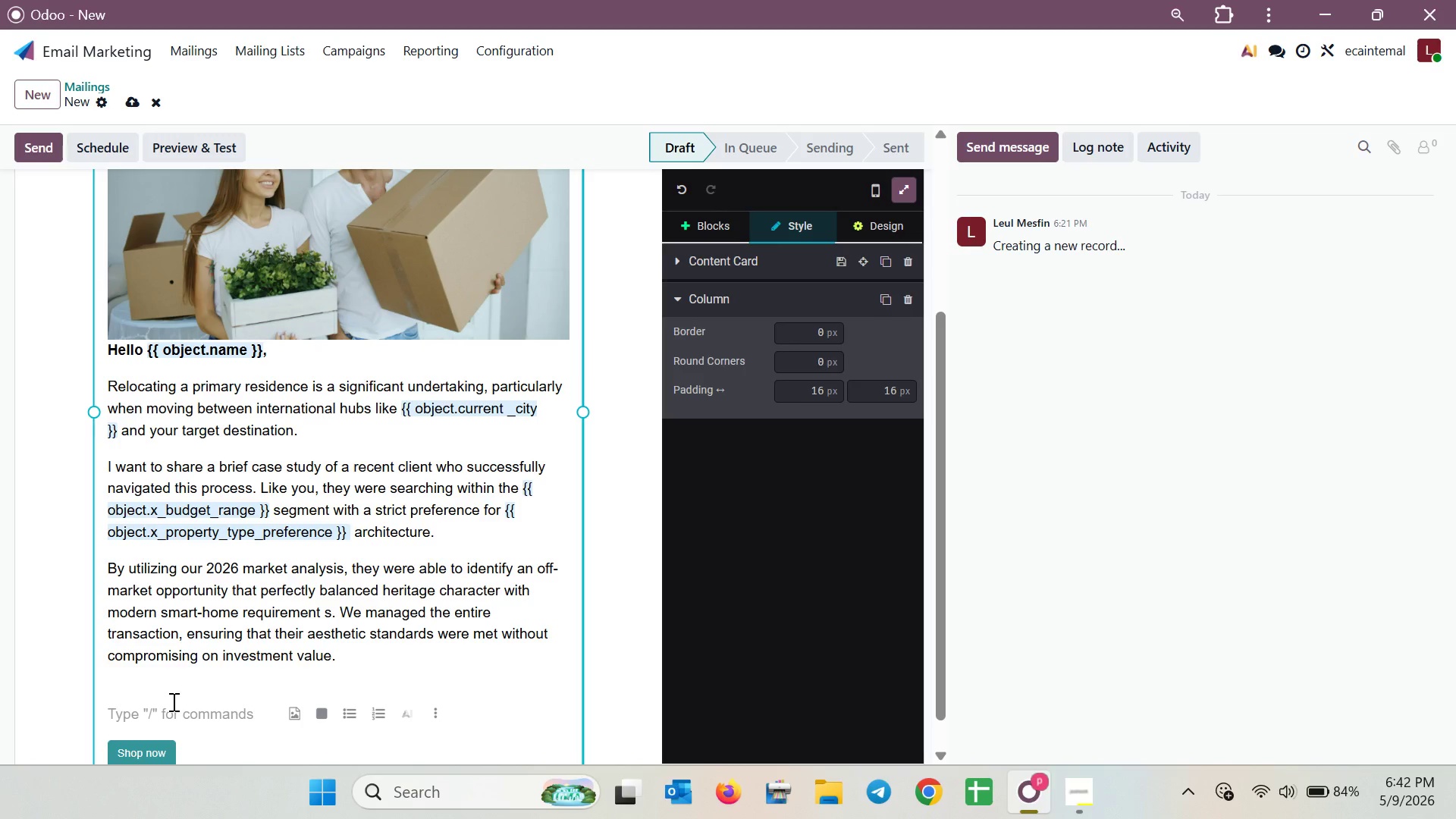 
type(you)
key(Backspace)
key(Backspace)
key(Backspace)
type(You can )
 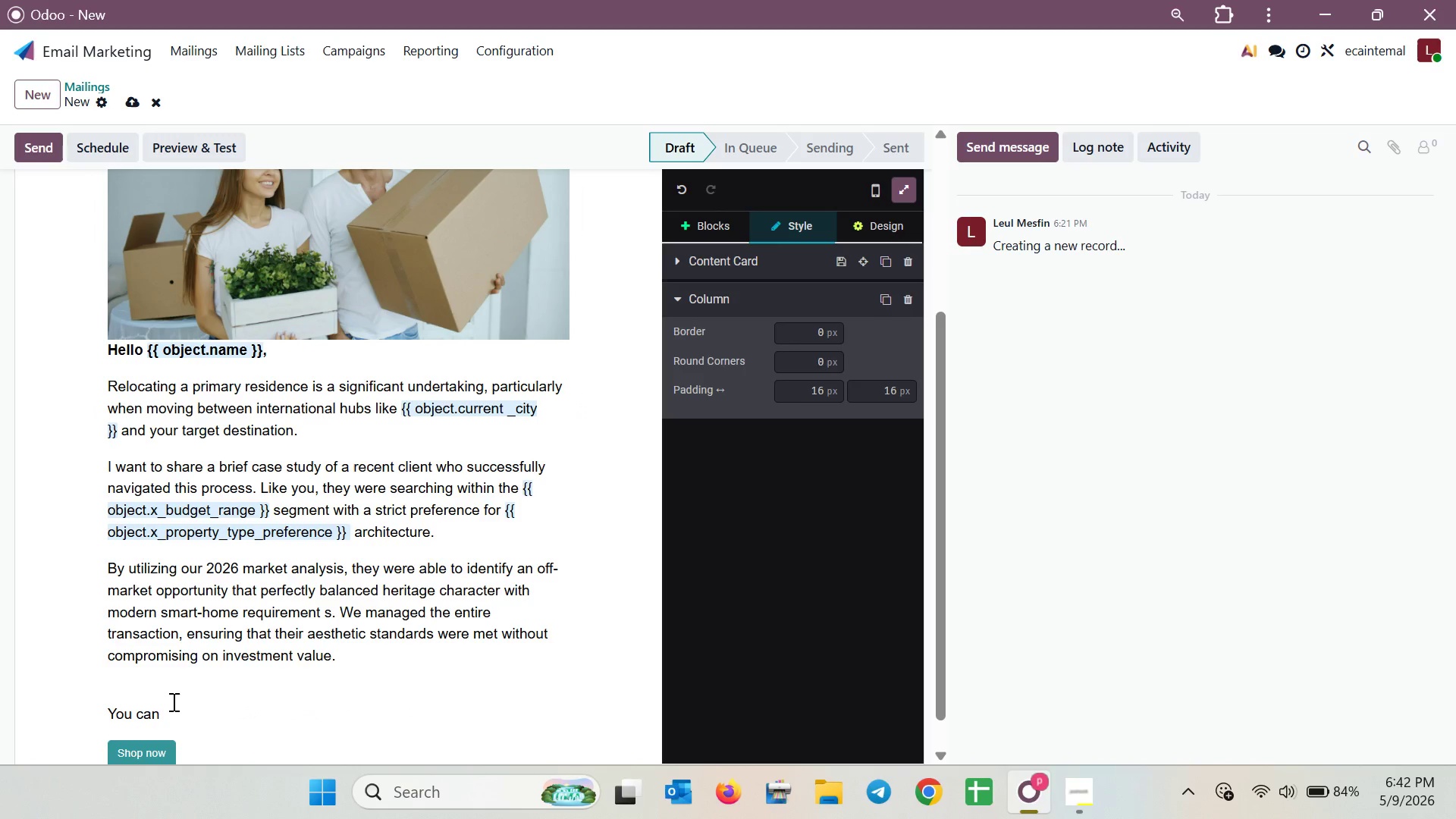 
type(read th )
key(Backspace)
type(e )
 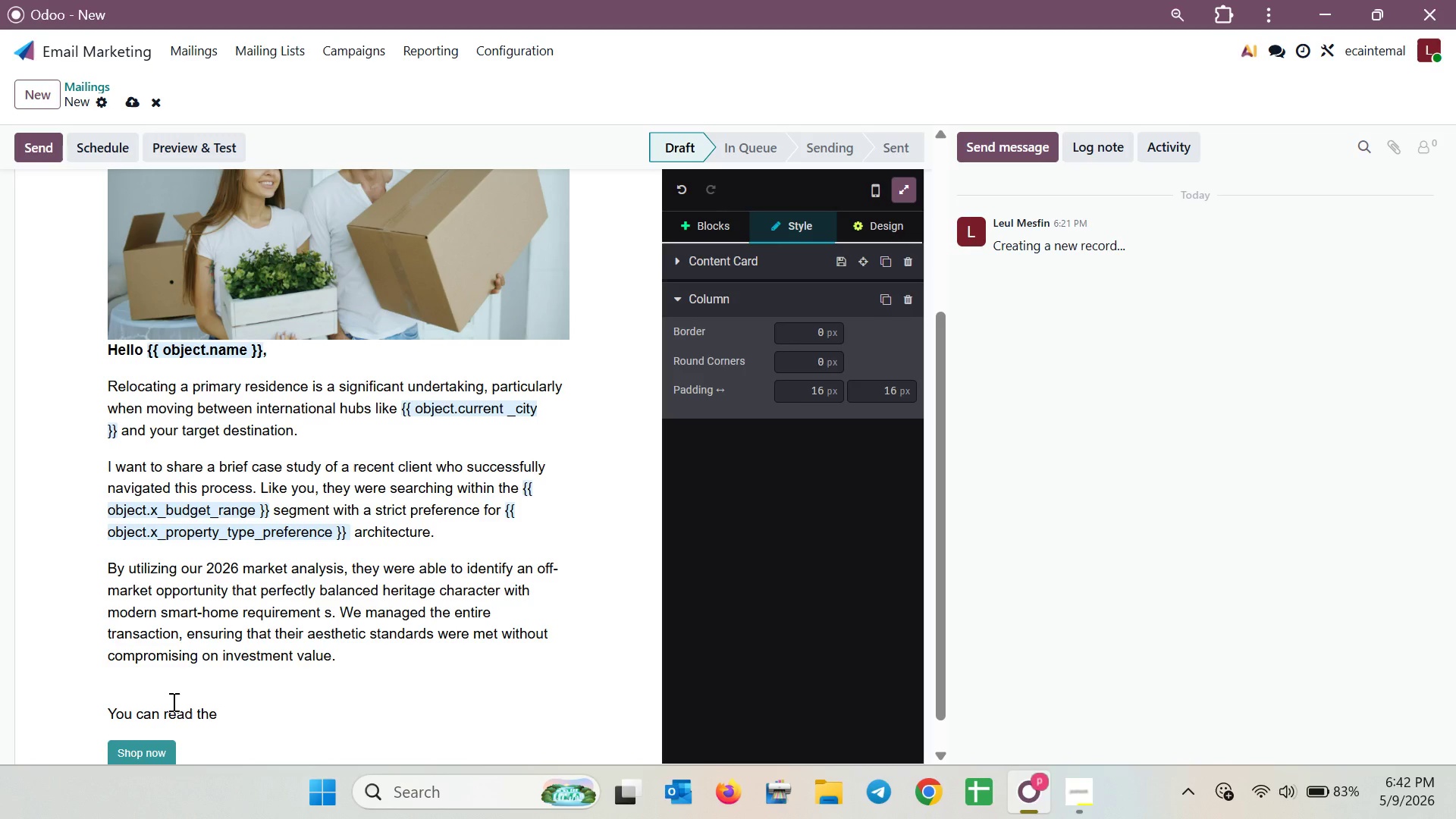 
wait(16.31)
 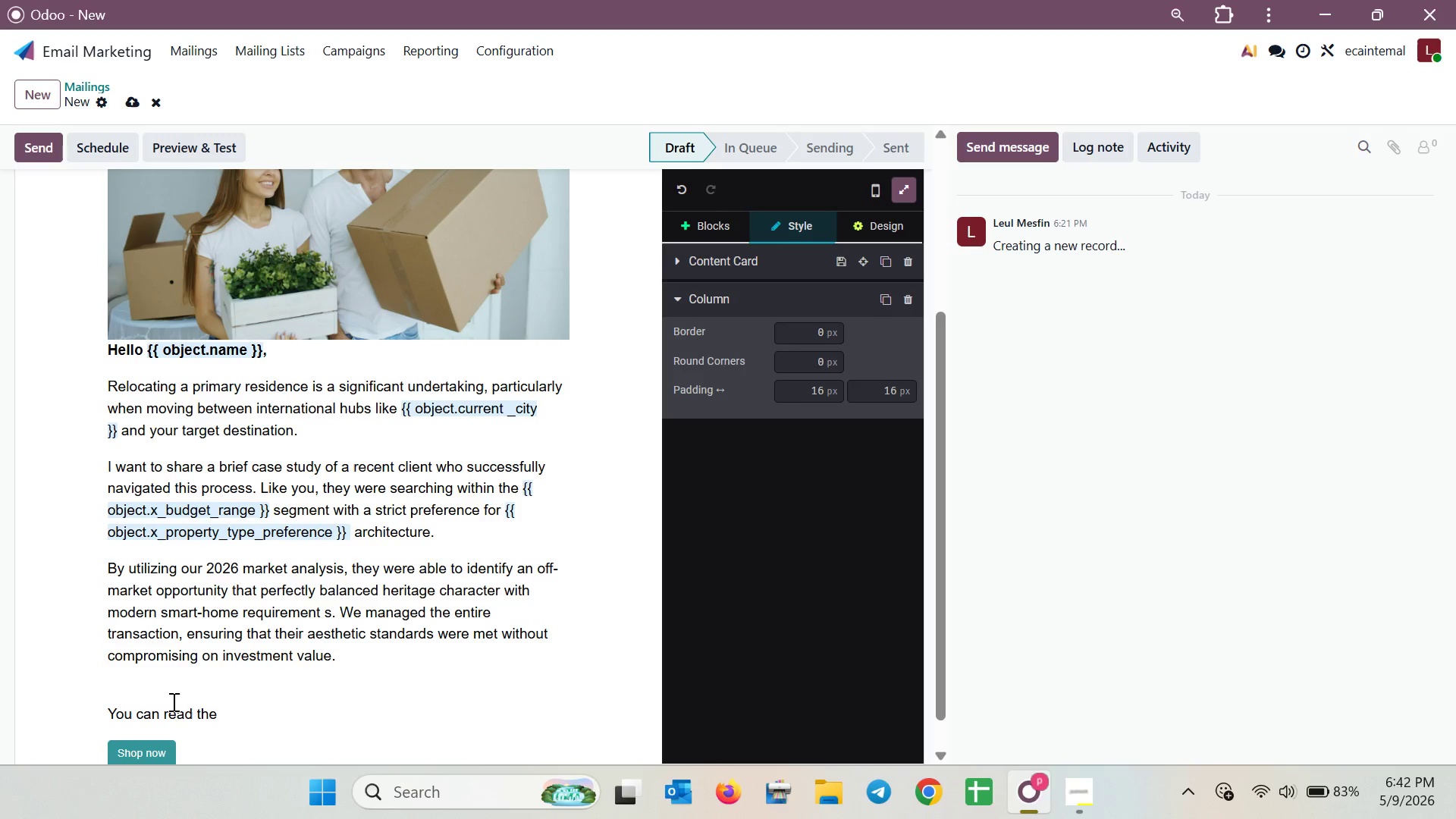 
type(full )
 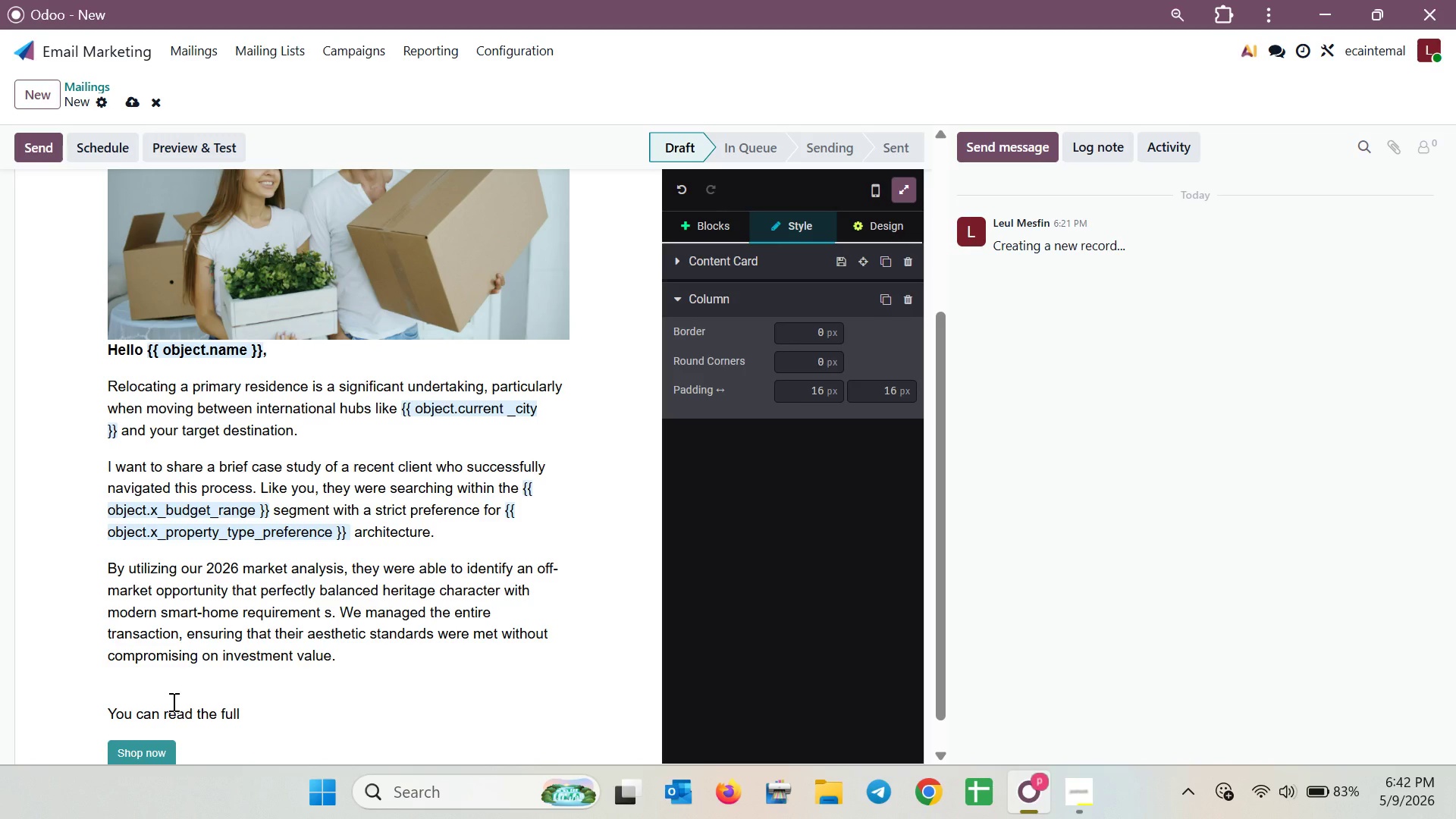 
type(B)
key(Backspace)
type(brea)
 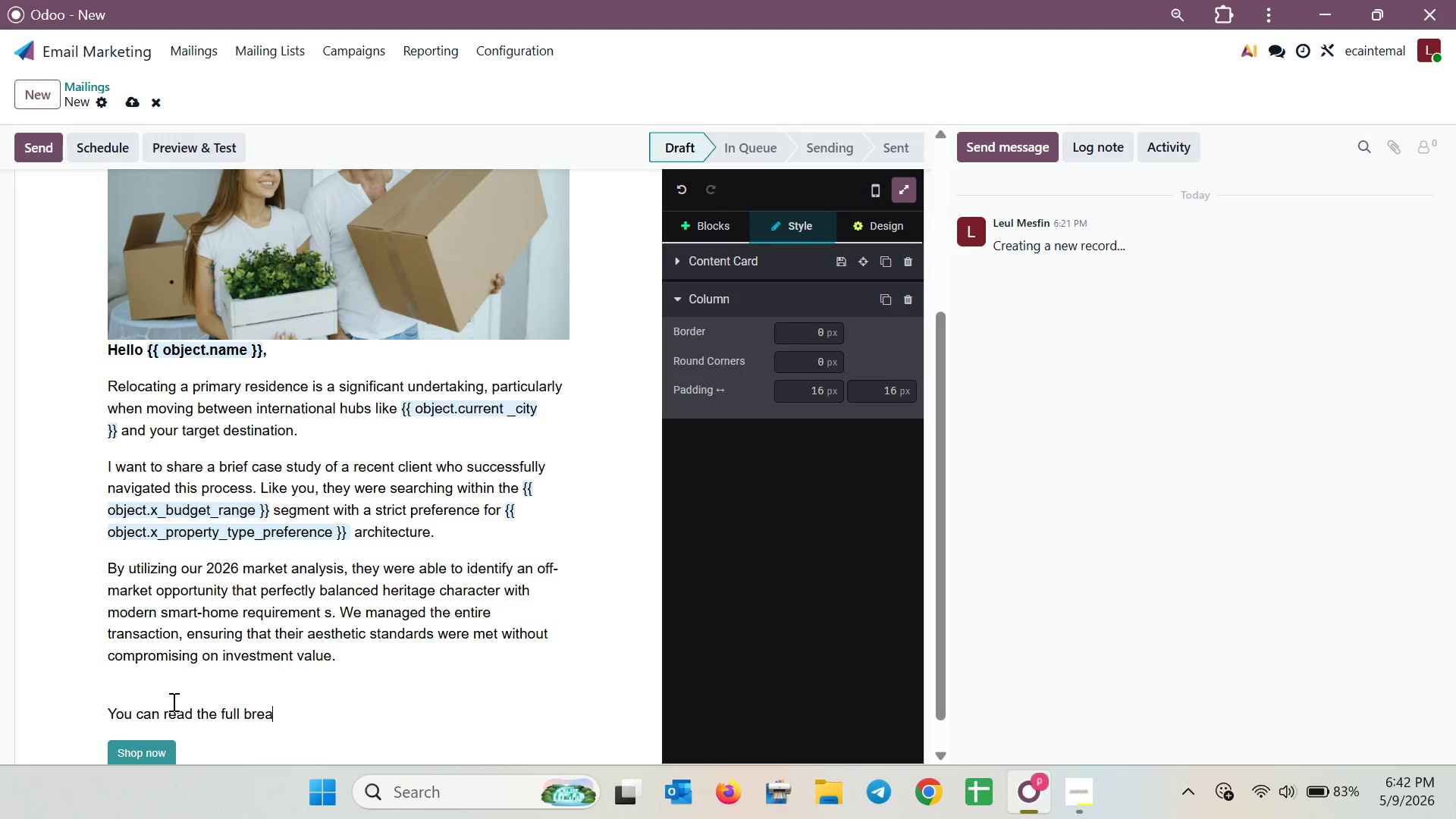 
type(kdo)
 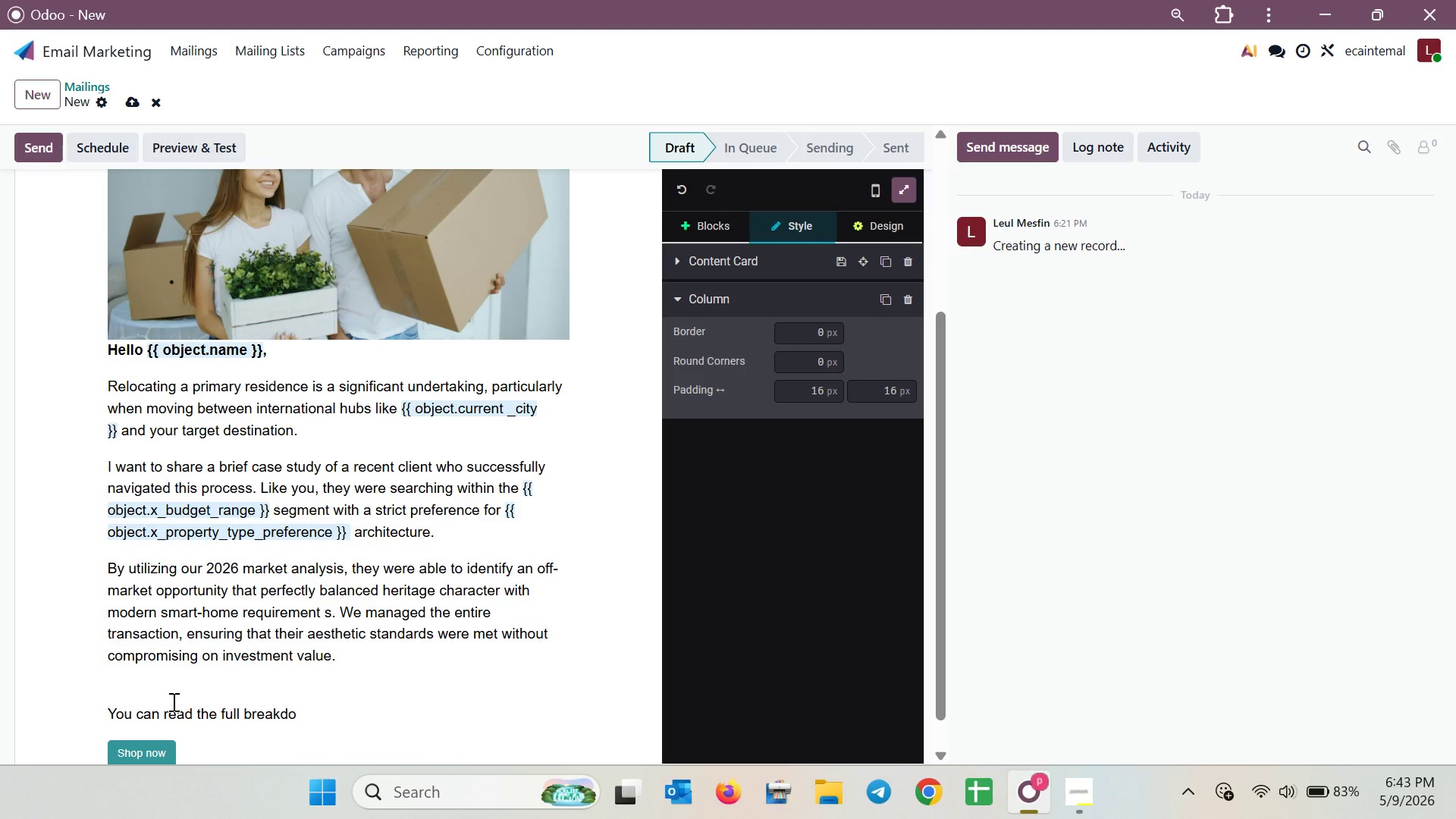 
type(wn ofhow we handeled )
 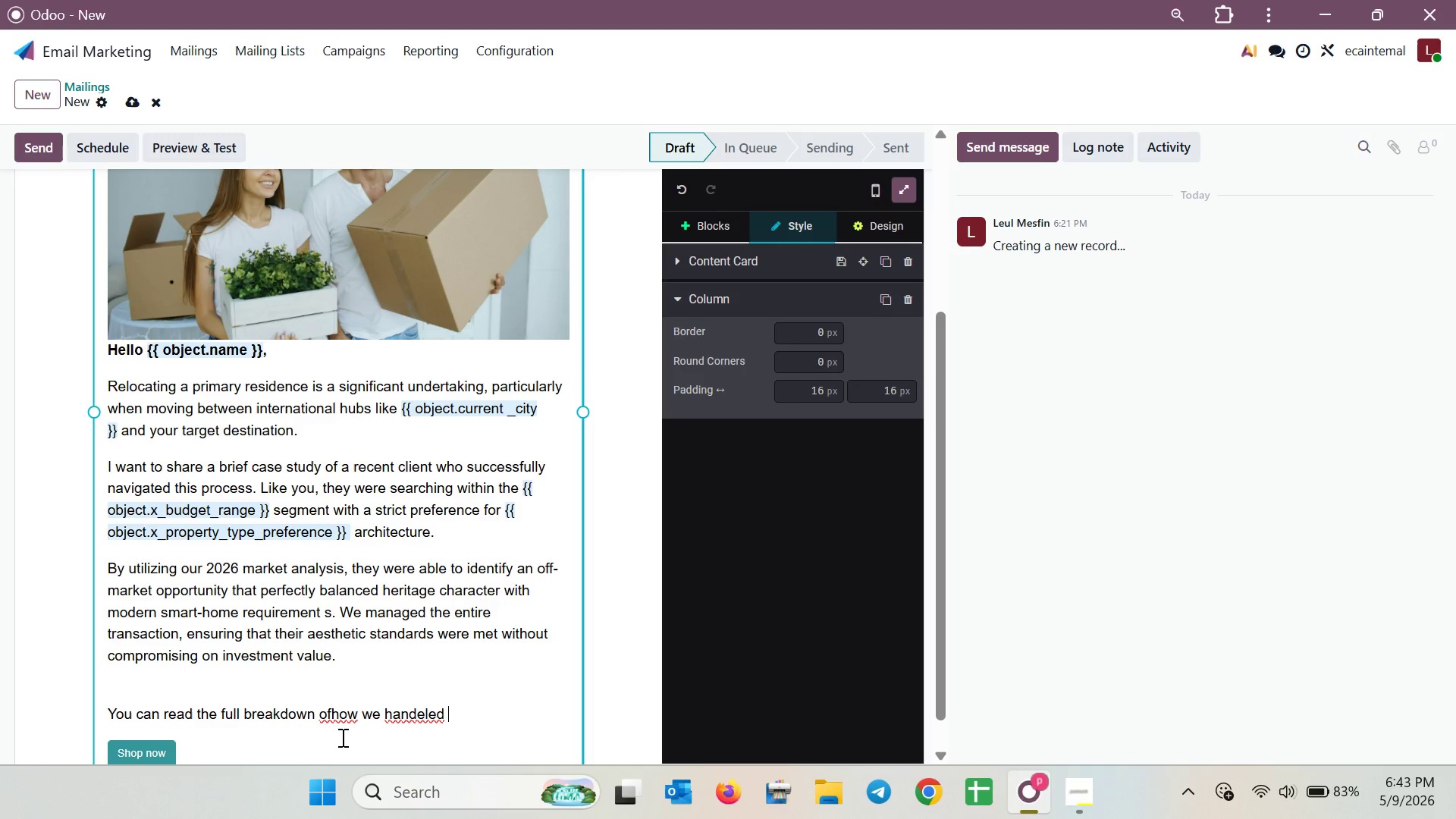 
right_click([414, 723])
 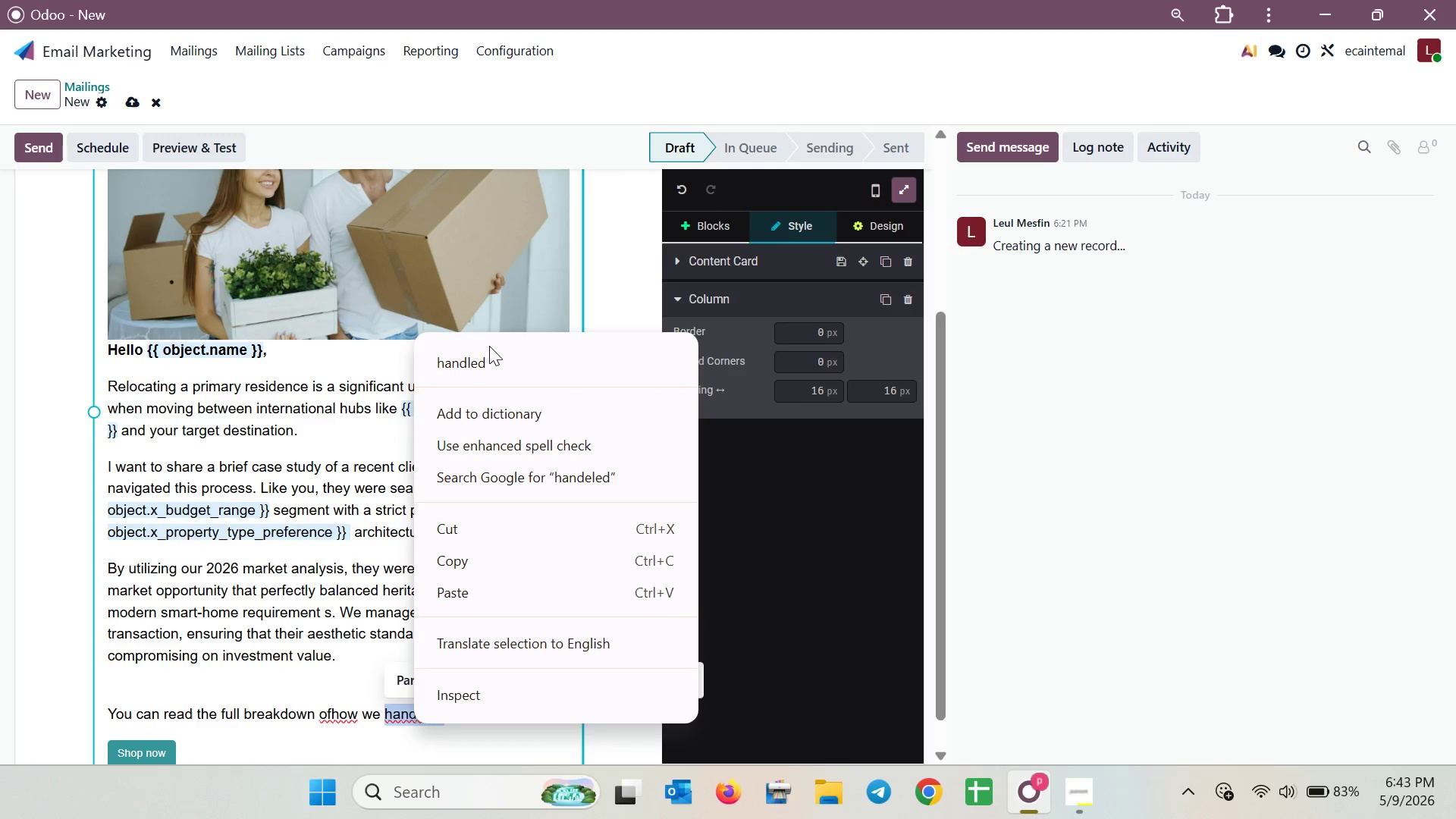 
left_click([489, 356])
 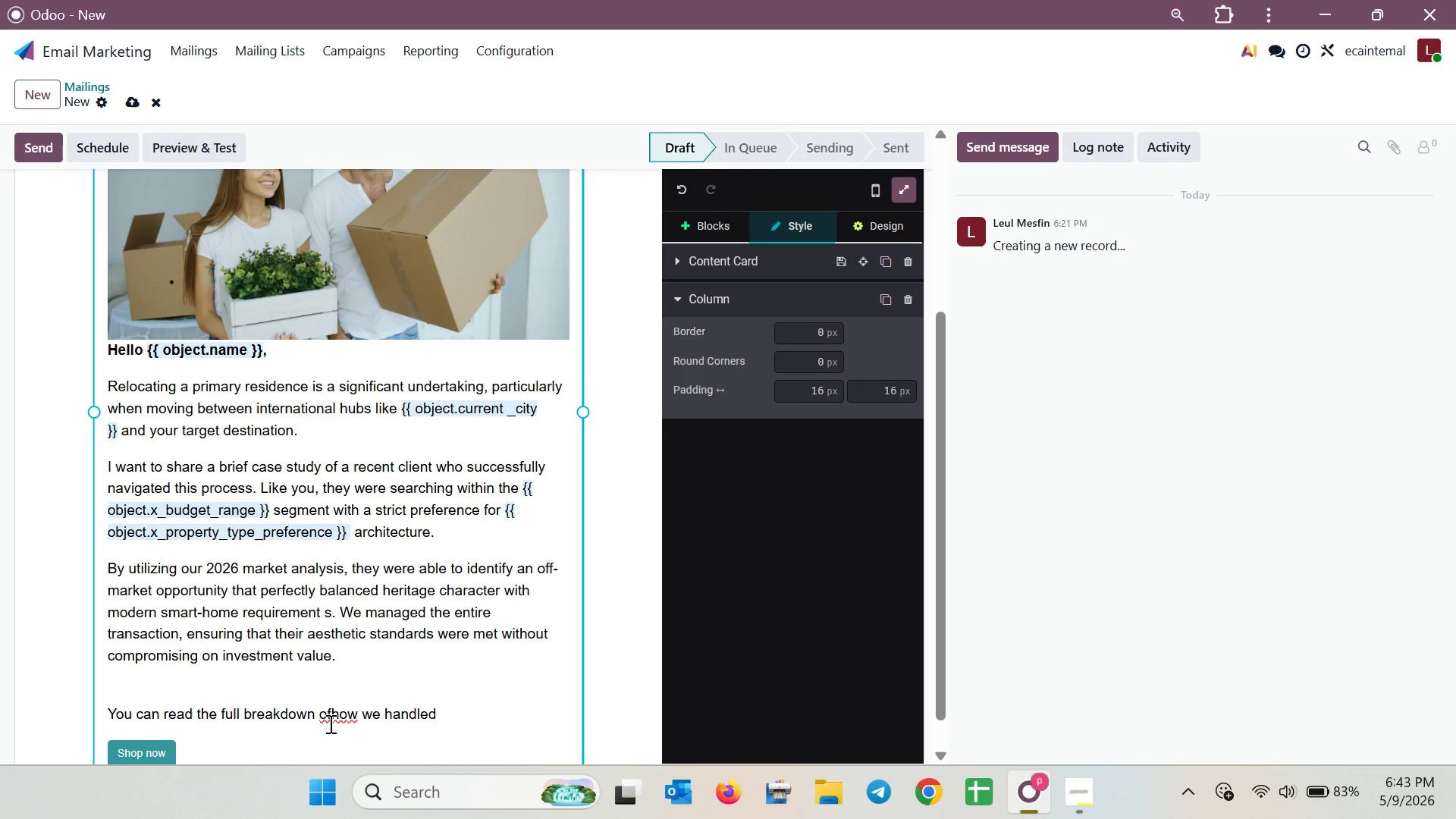 
left_click([330, 720])
 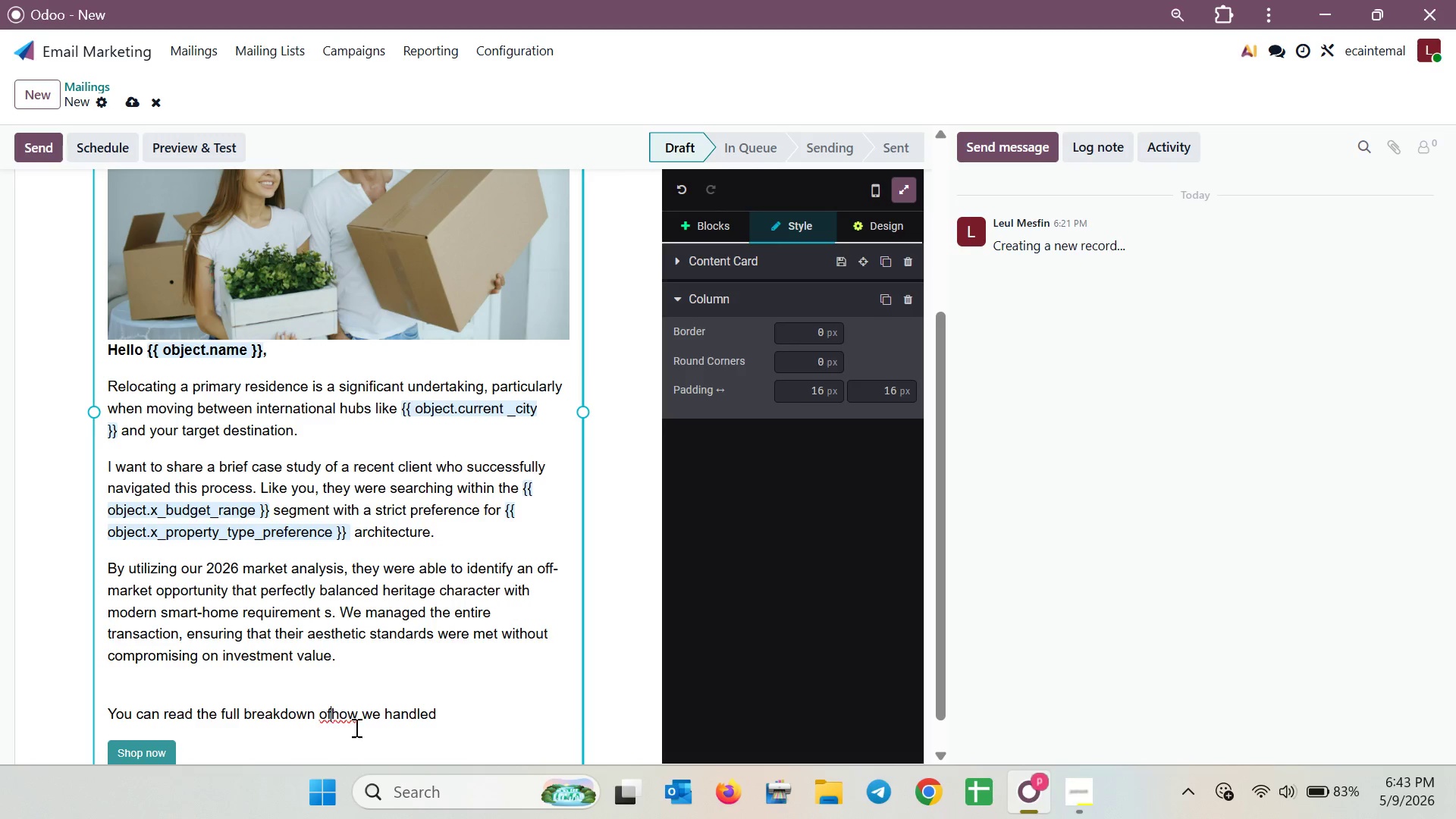 
key(Space)
 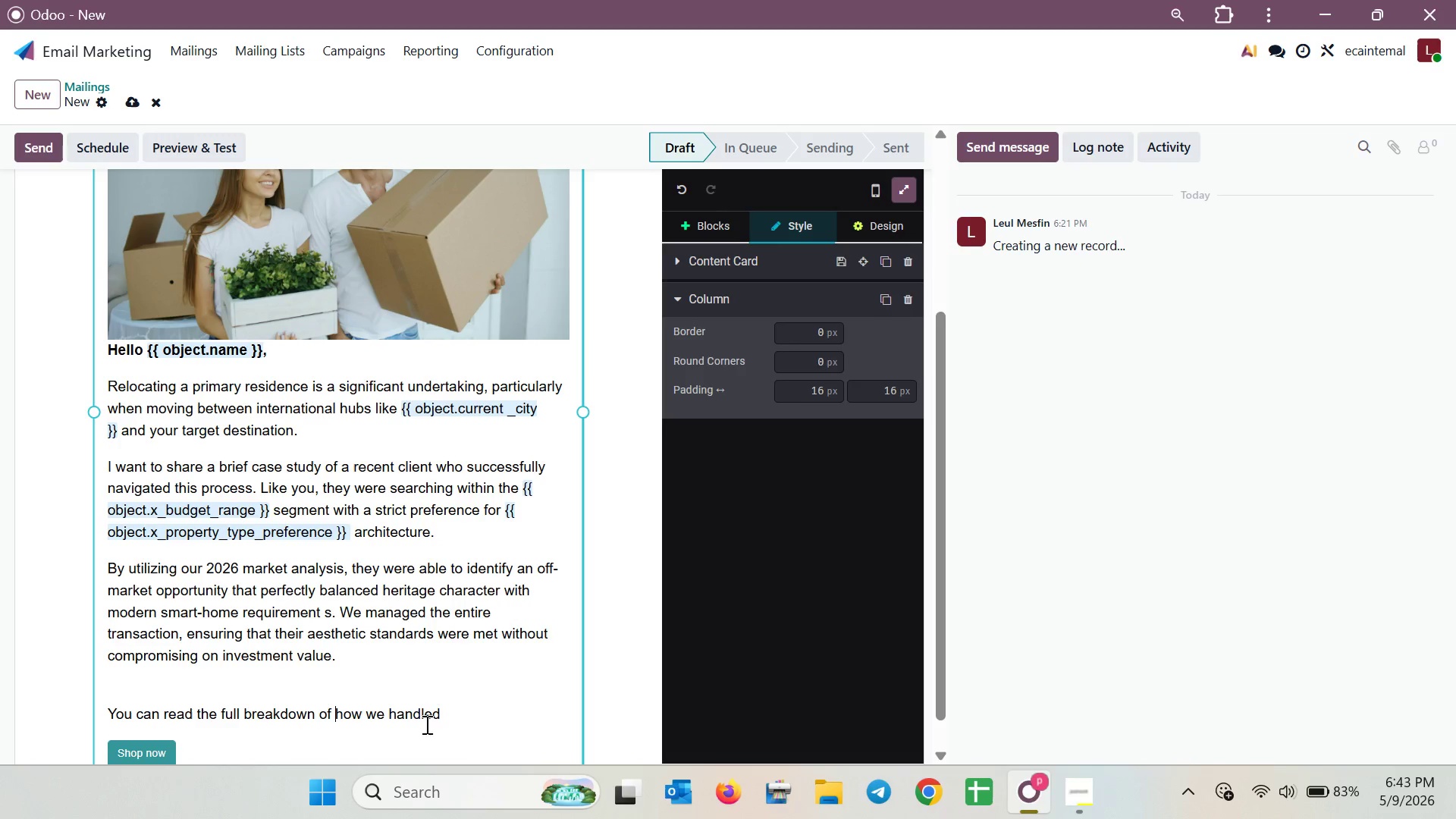 
left_click([450, 718])
 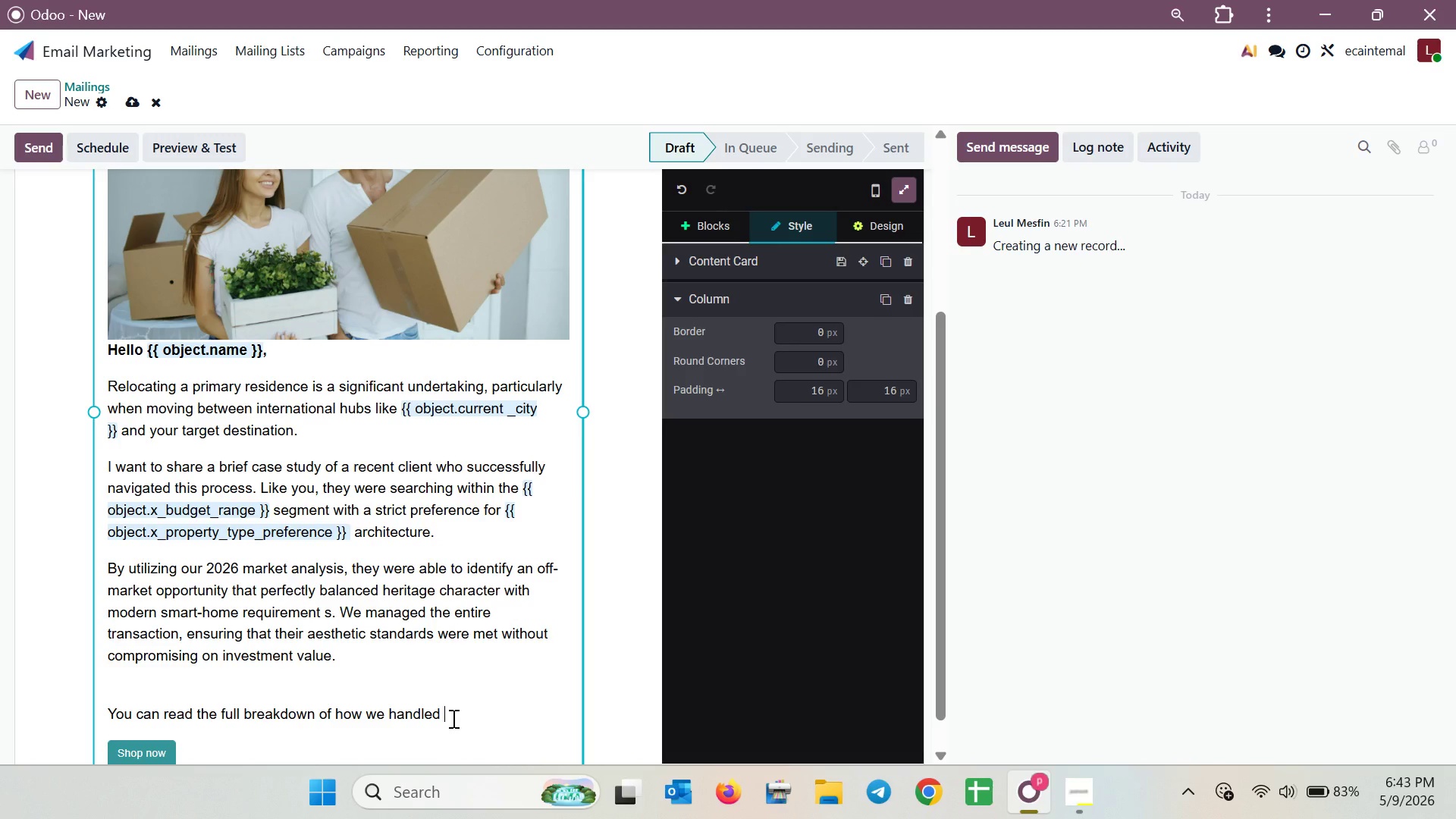 
type(the lo)
 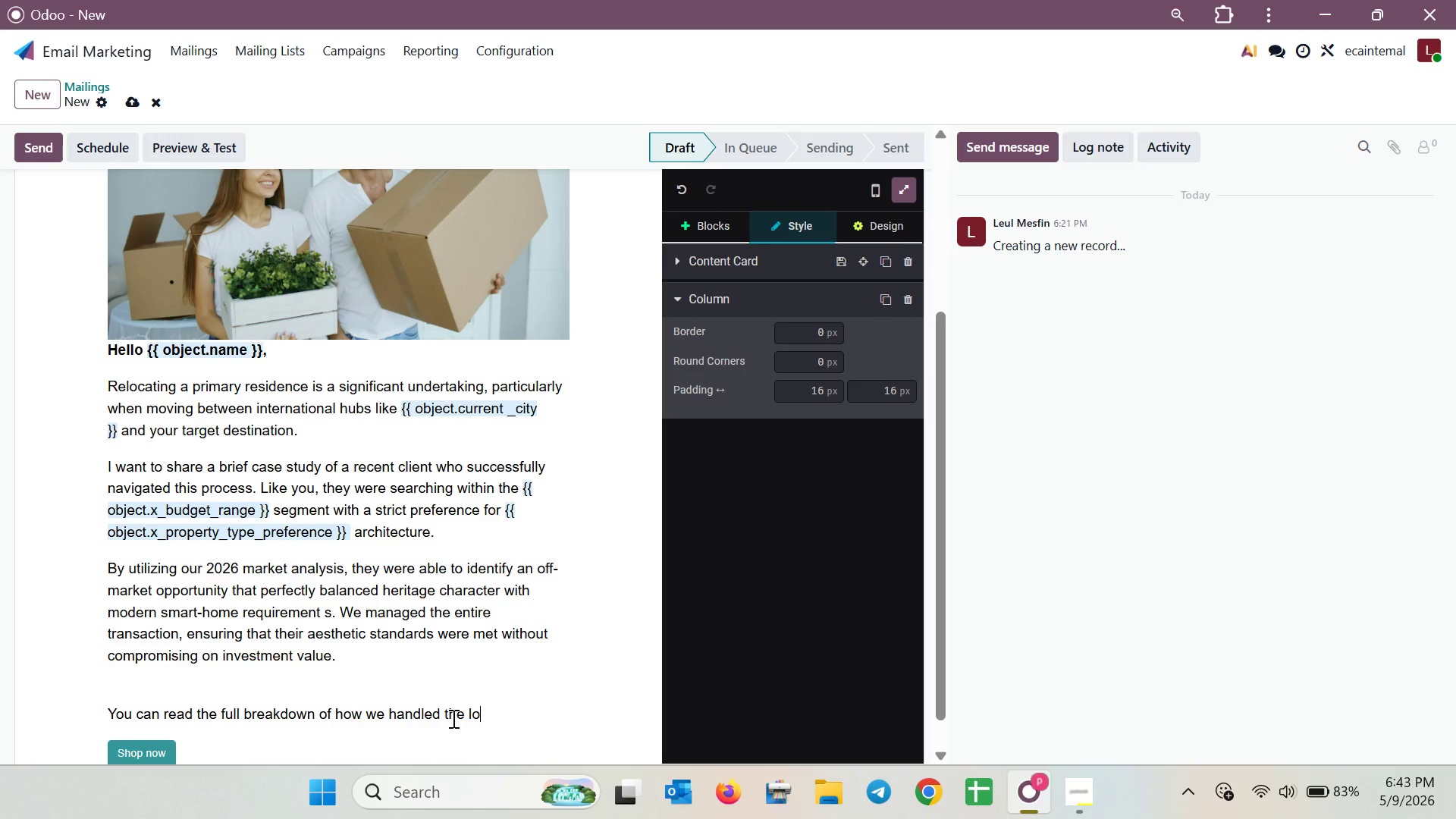 
type(gistu)
key(Backspace)
type(ics and property sourcing in)
 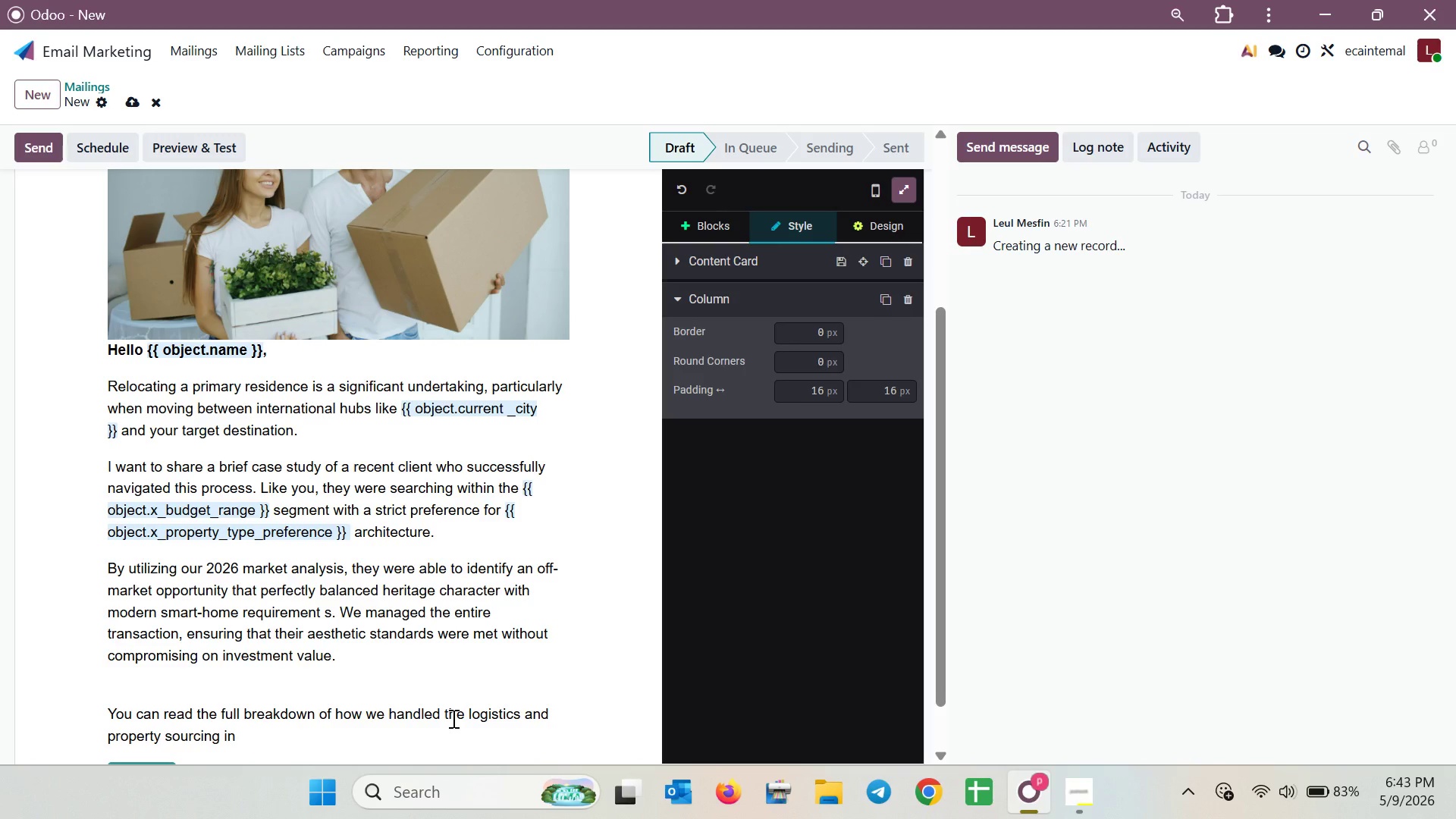 
type(our latest featured post)
 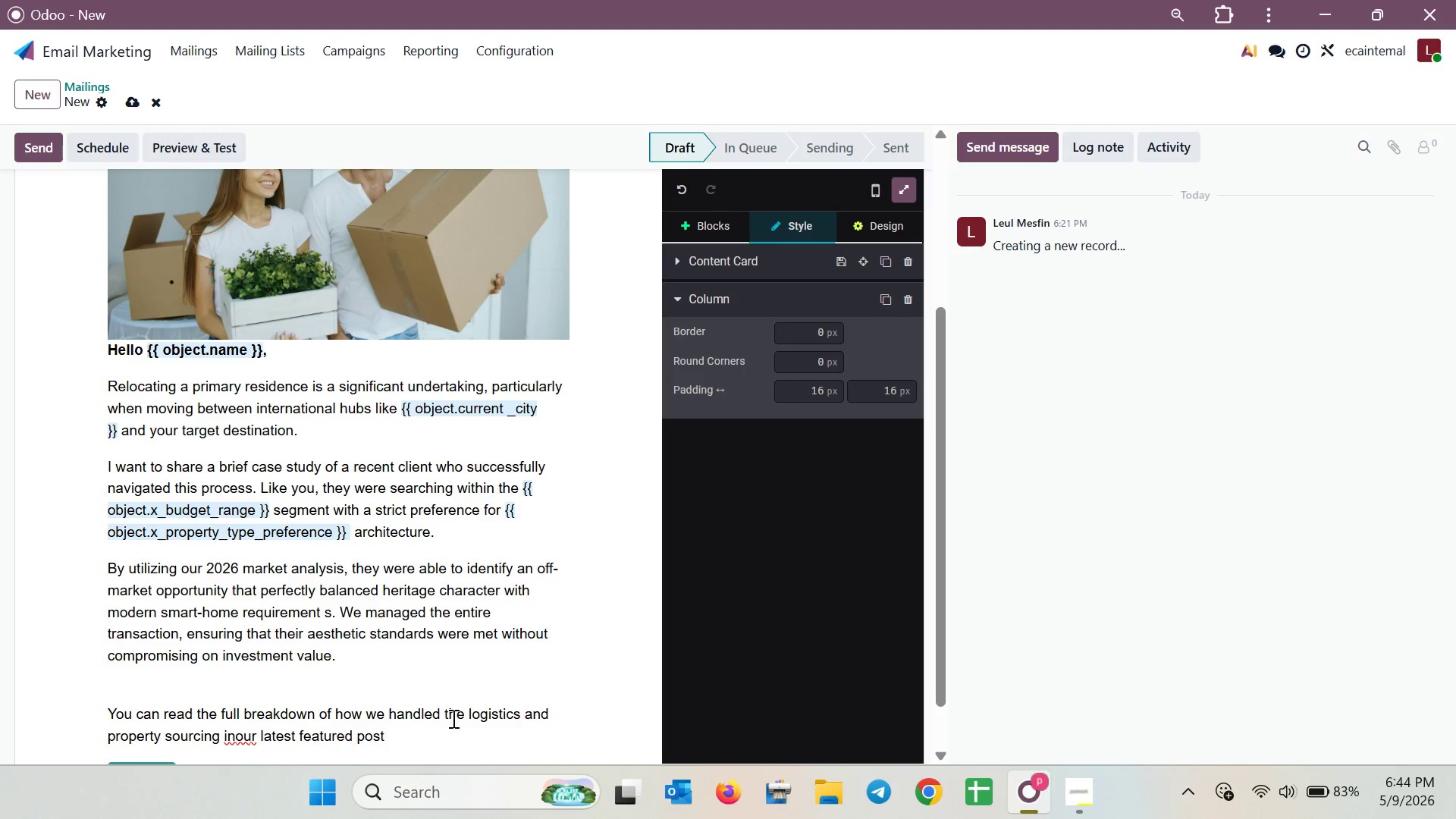 
mouse_move([245, 723])
 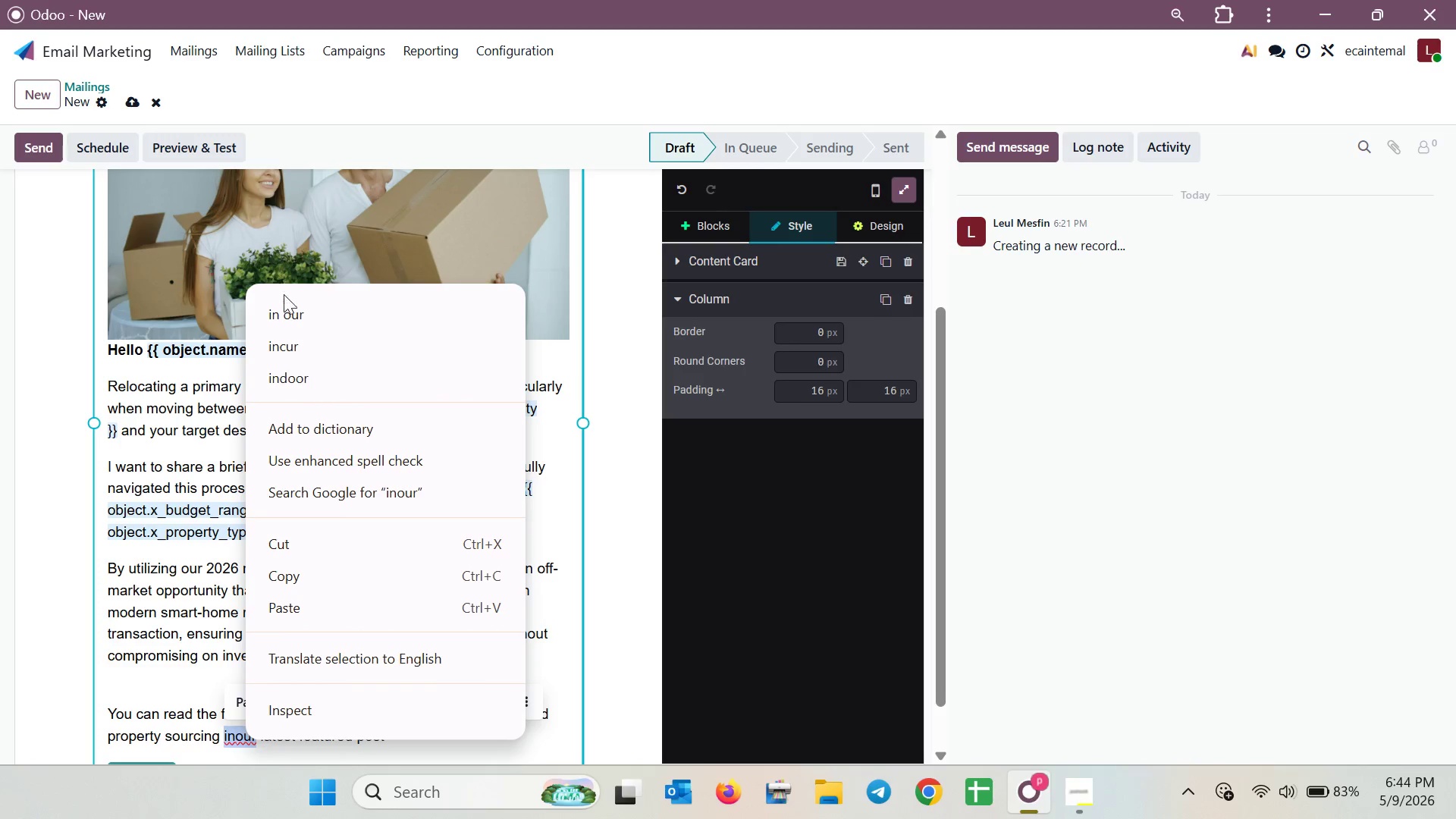 
left_click([293, 310])
 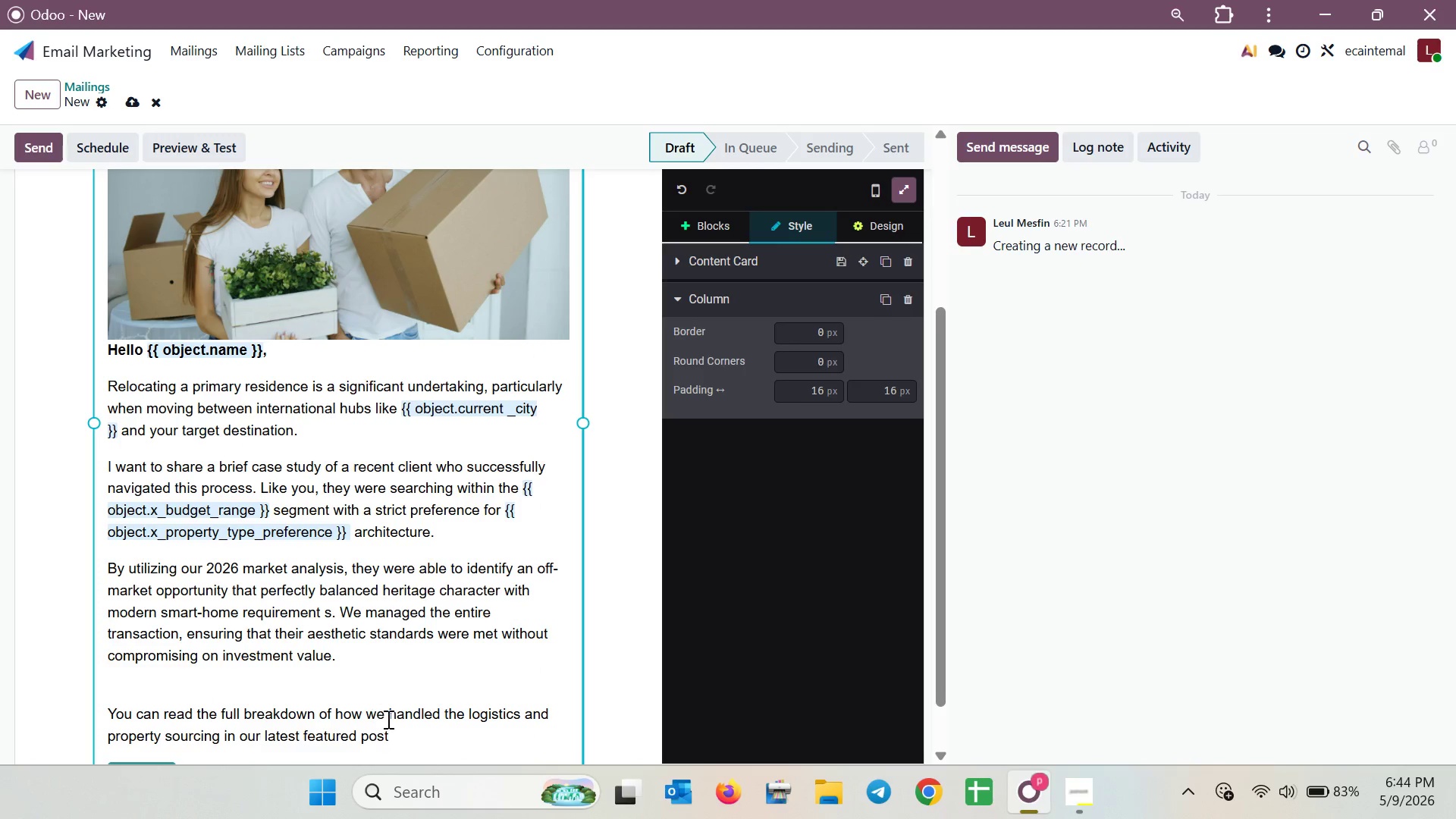 
left_click([394, 740])
 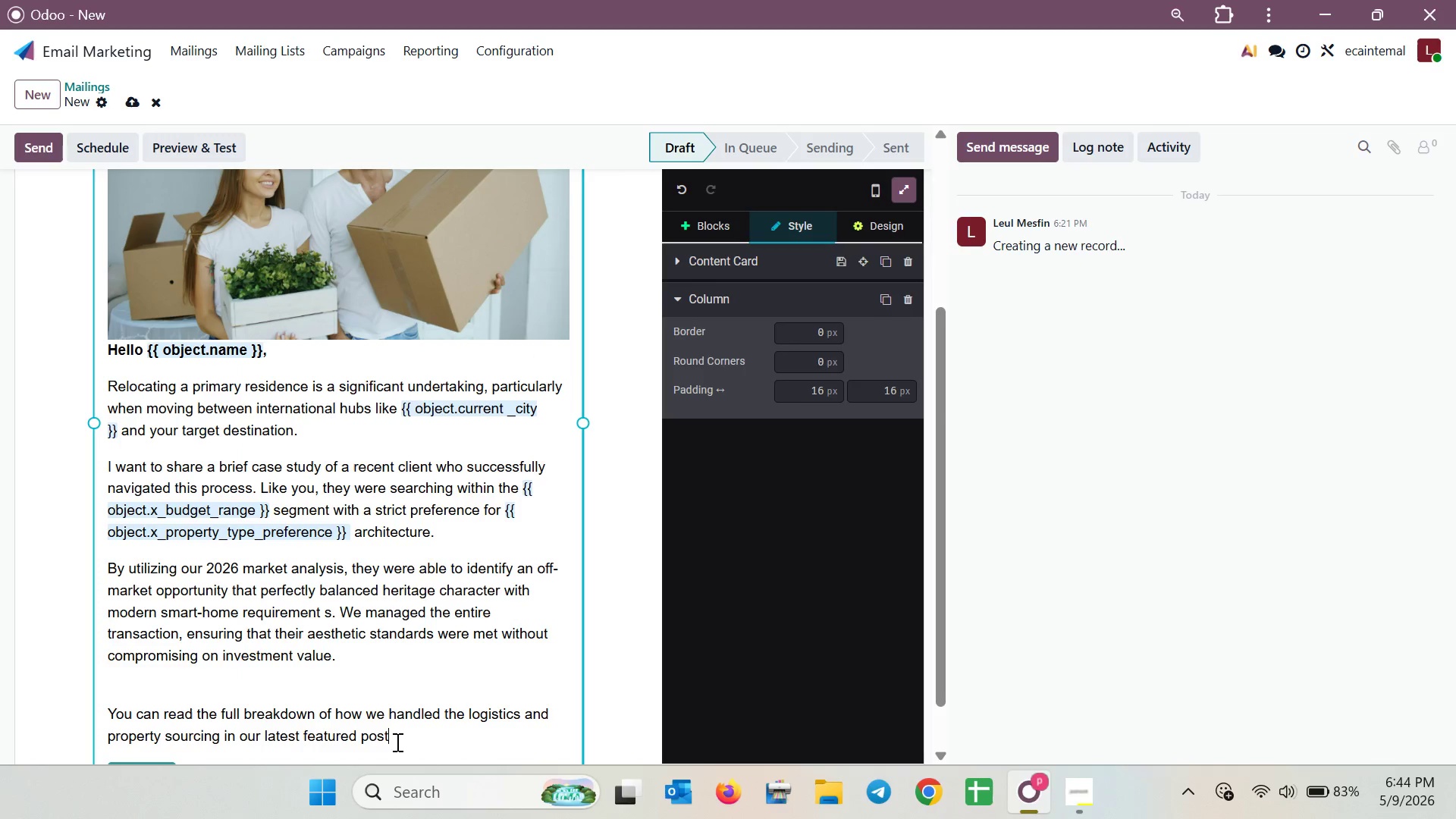 
key(Period)
 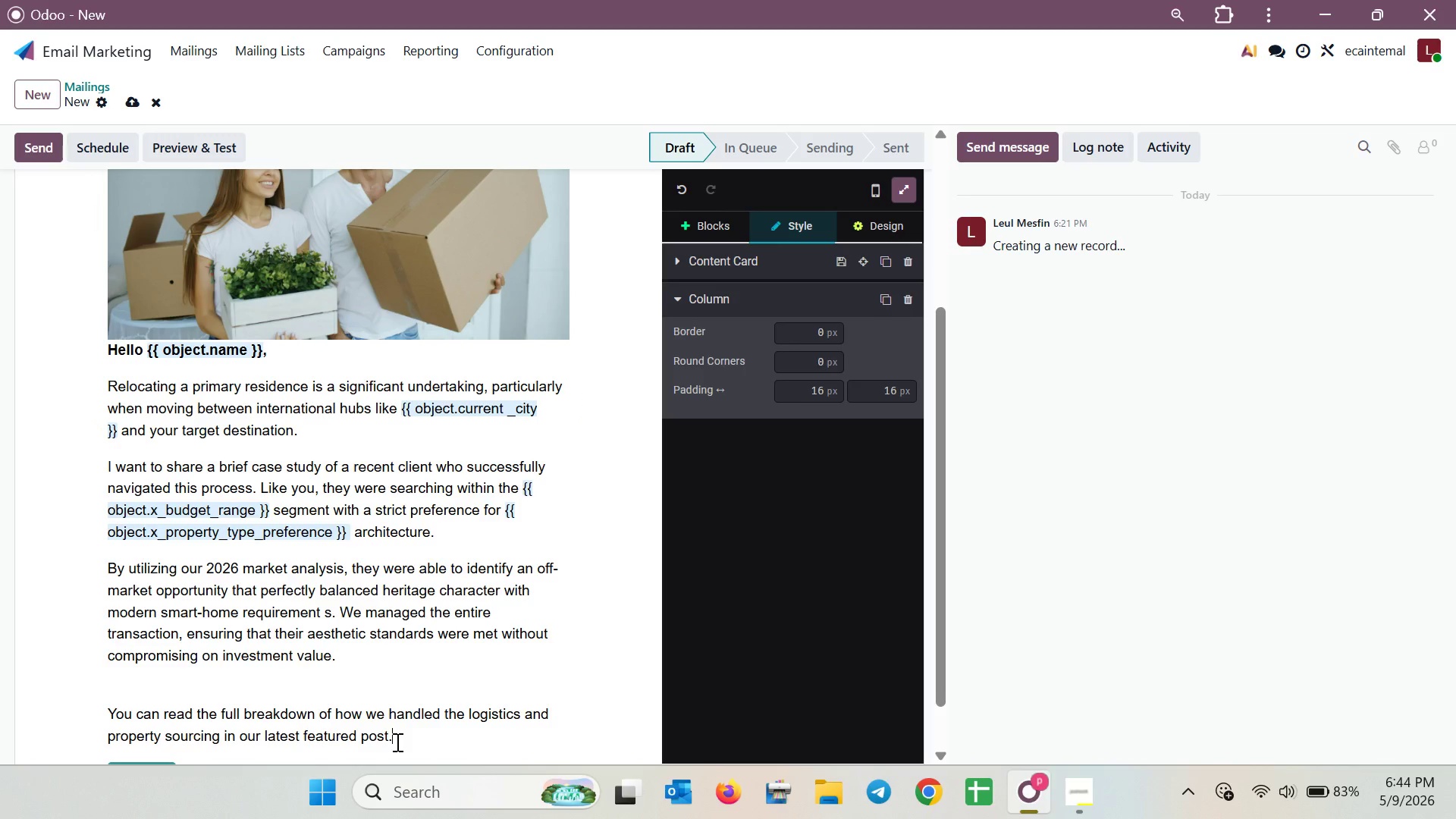 
key(Space)
 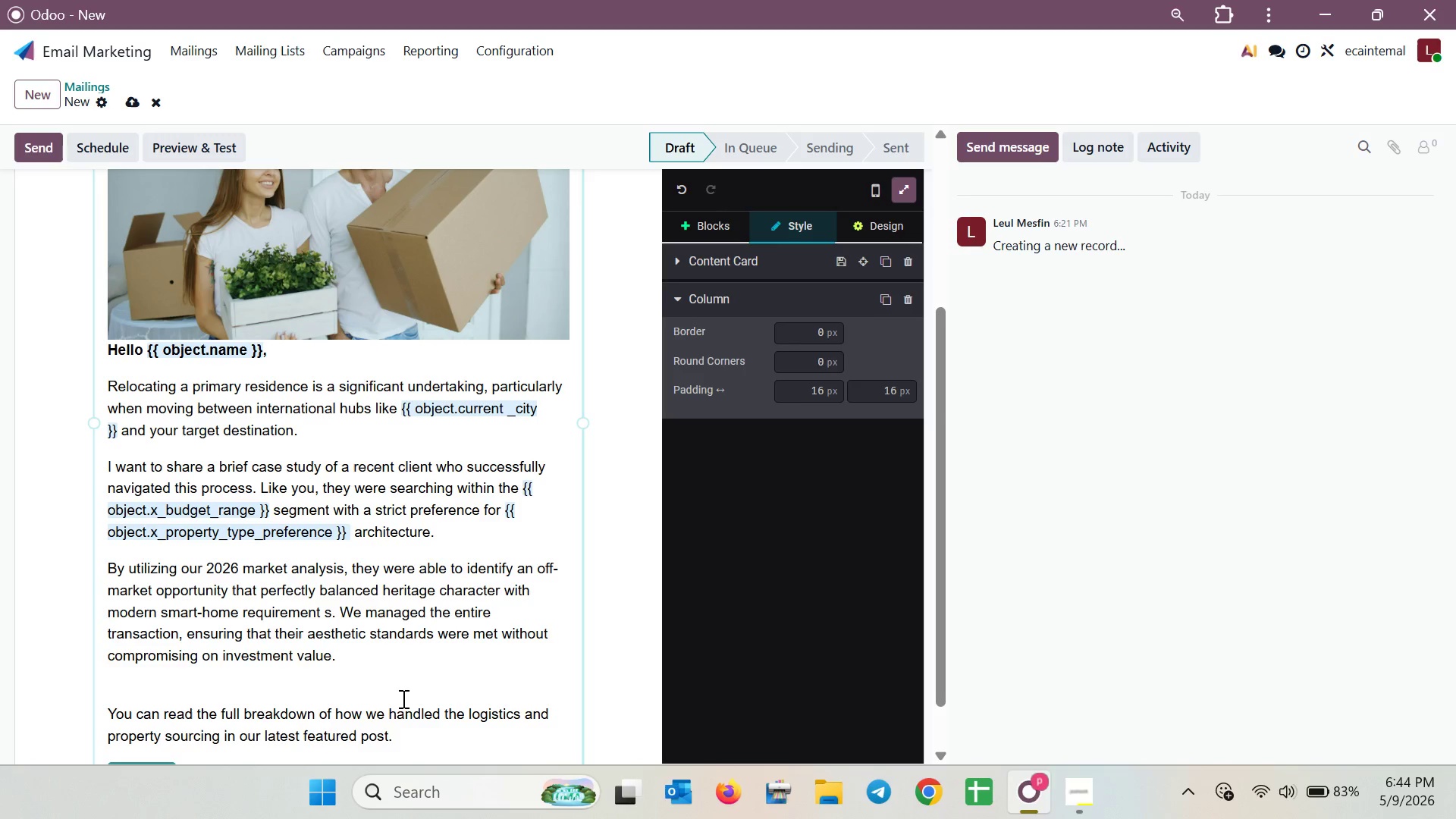 
scroll: coordinate [402, 692], scroll_direction: down, amount: 4.0
 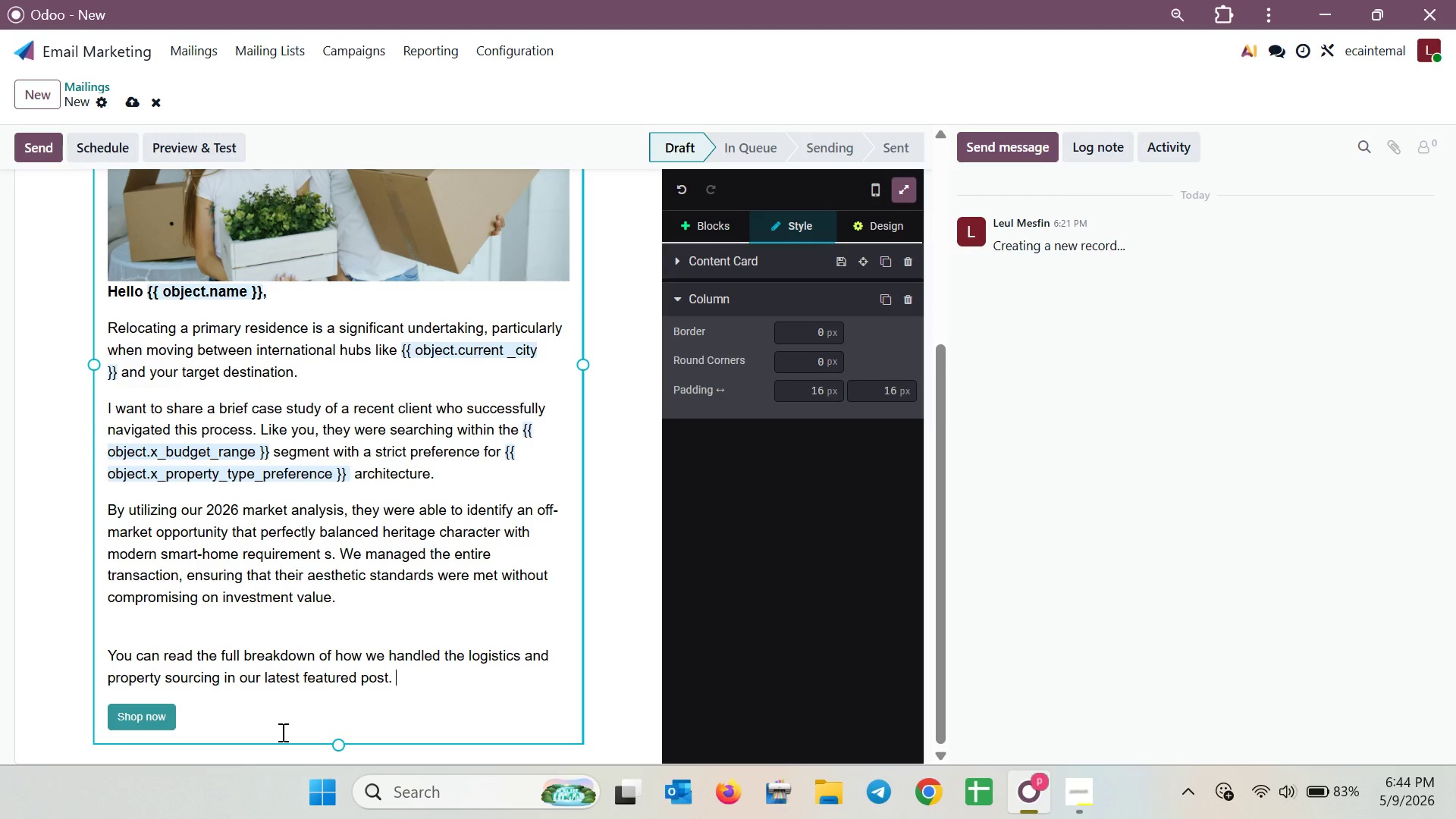 
wait(11.8)
 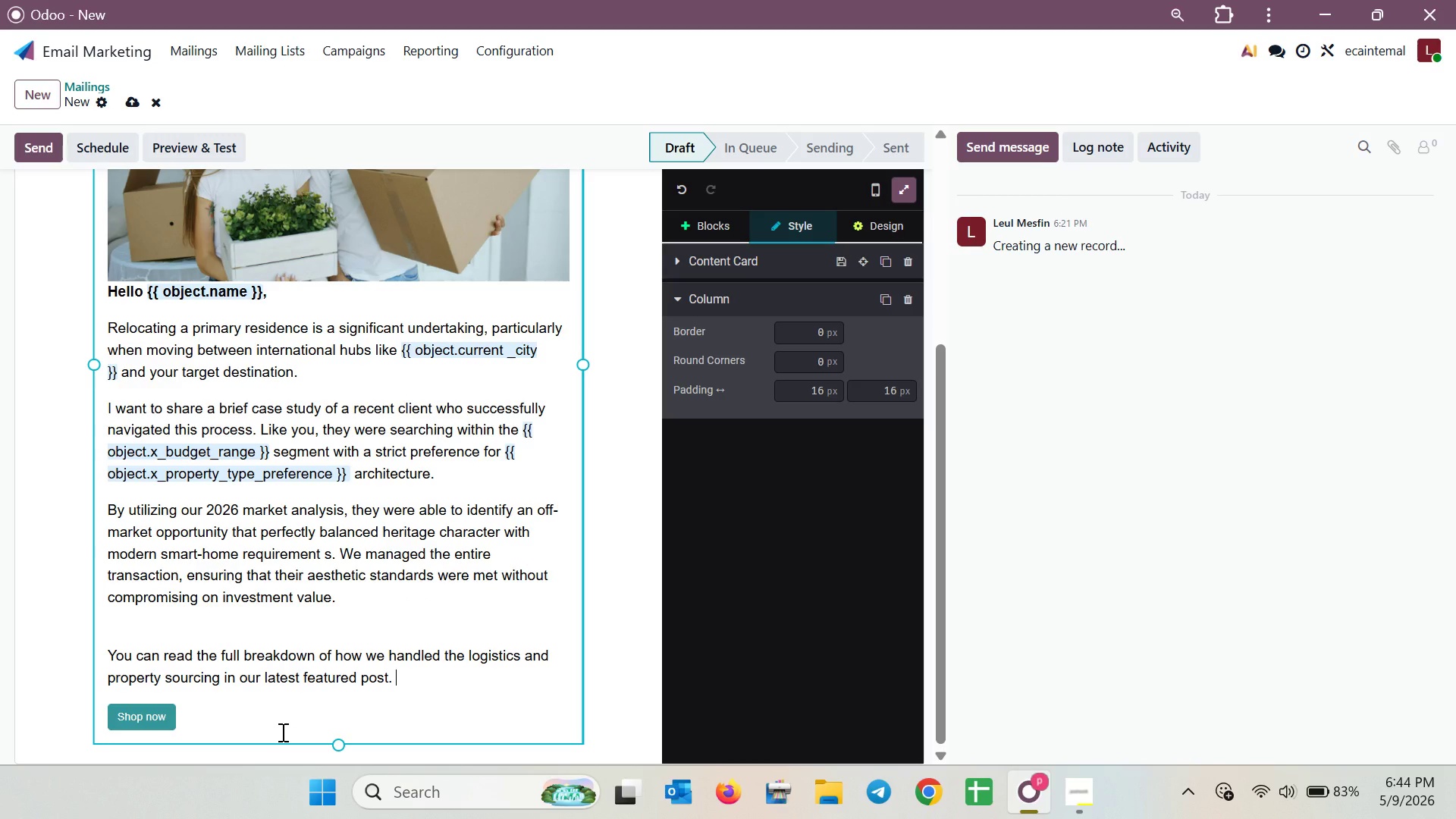 
left_click_drag(start_coordinate=[168, 715], to_coordinate=[119, 718])
 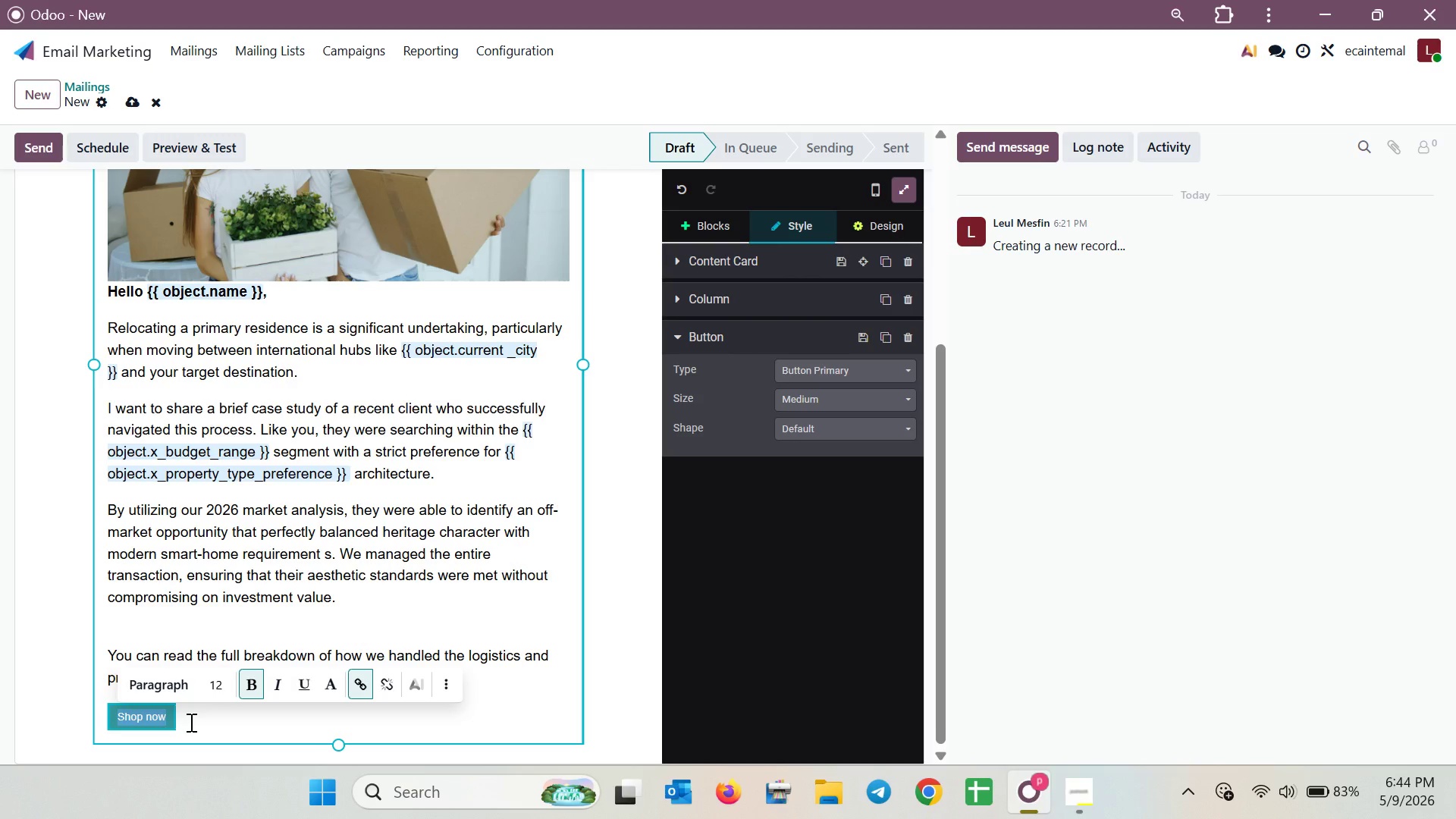 
hold_key(key=ShiftLeft, duration=0.53)
 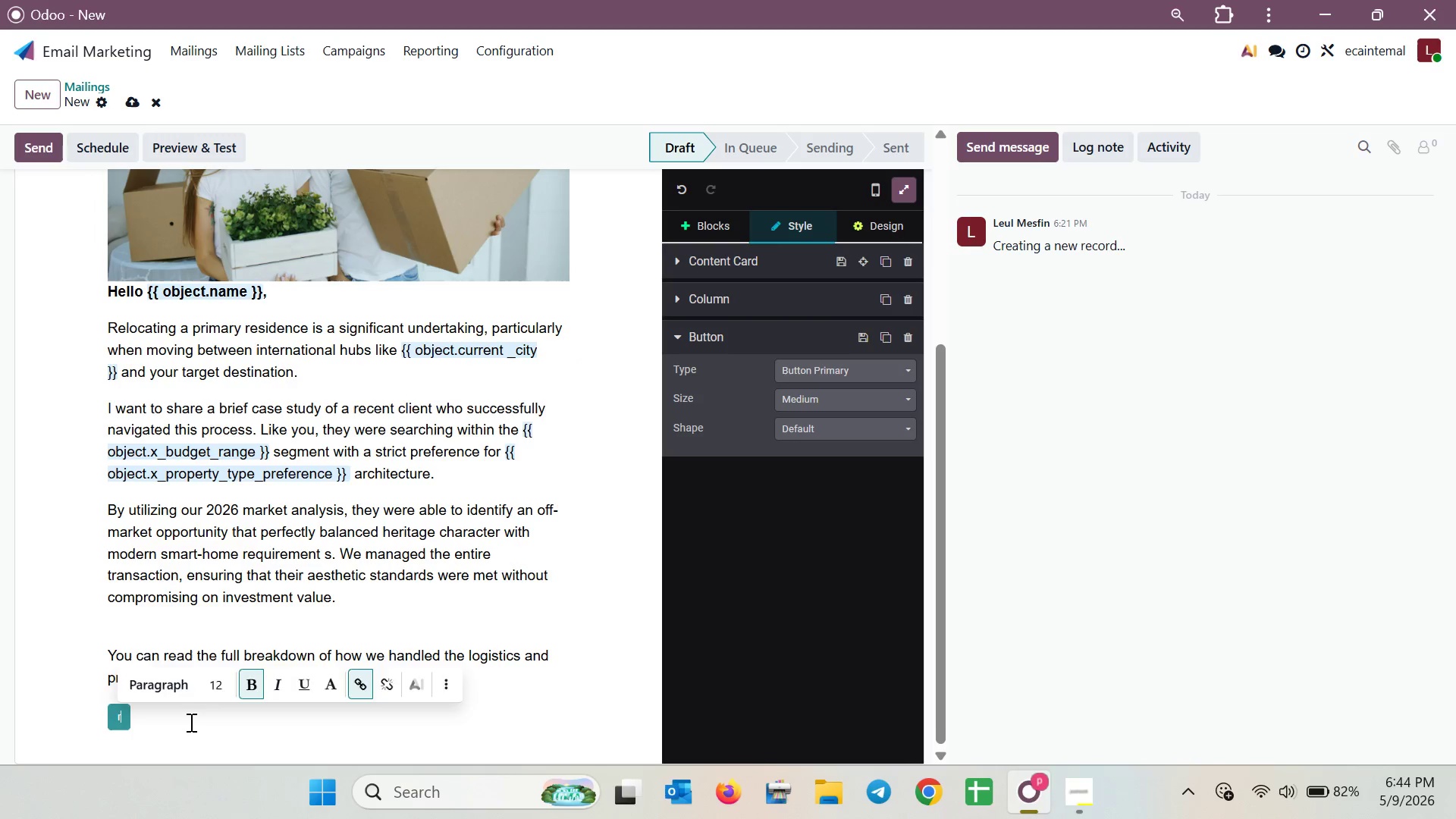 
type(re)
 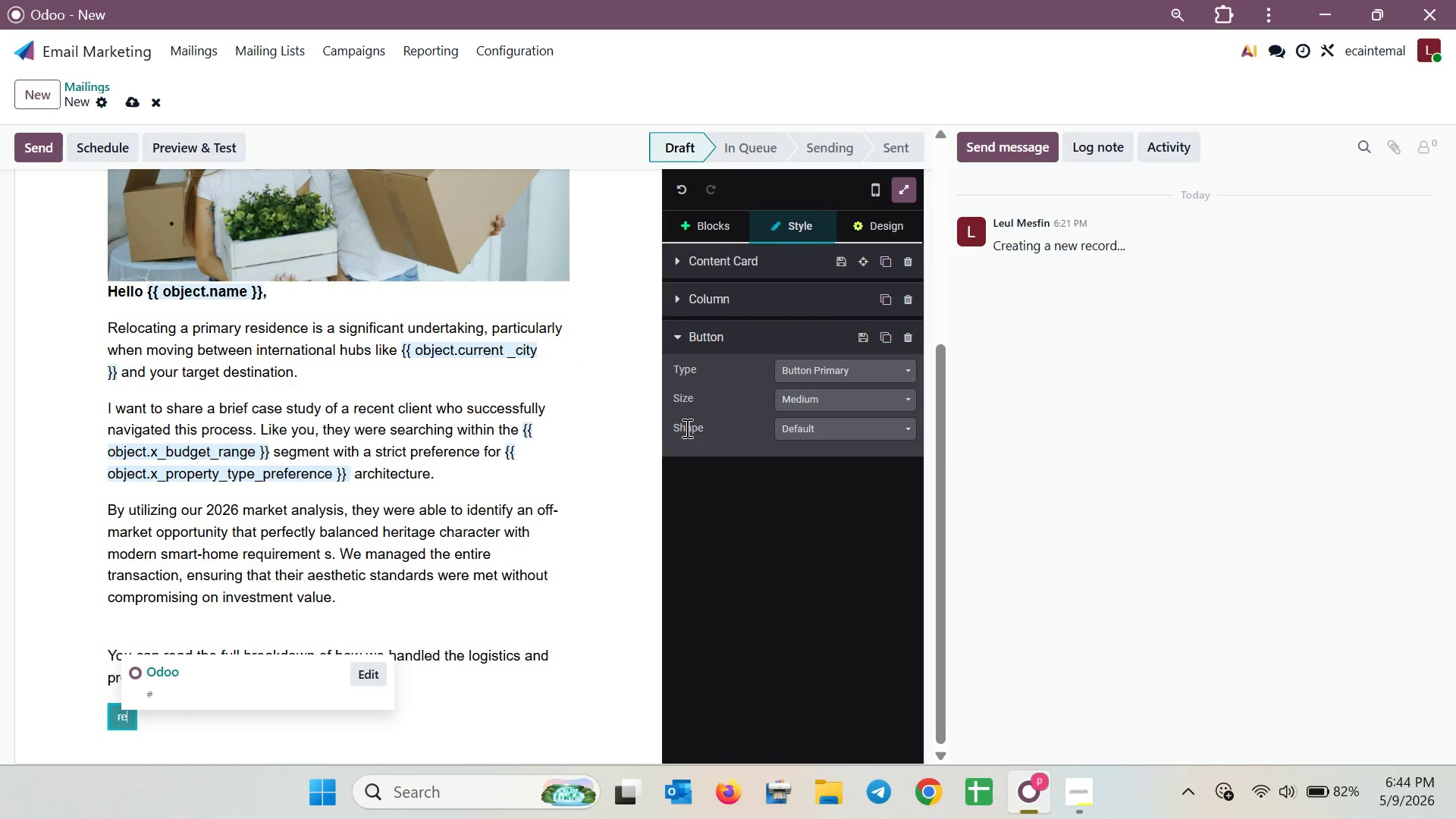 
left_click([781, 438])
 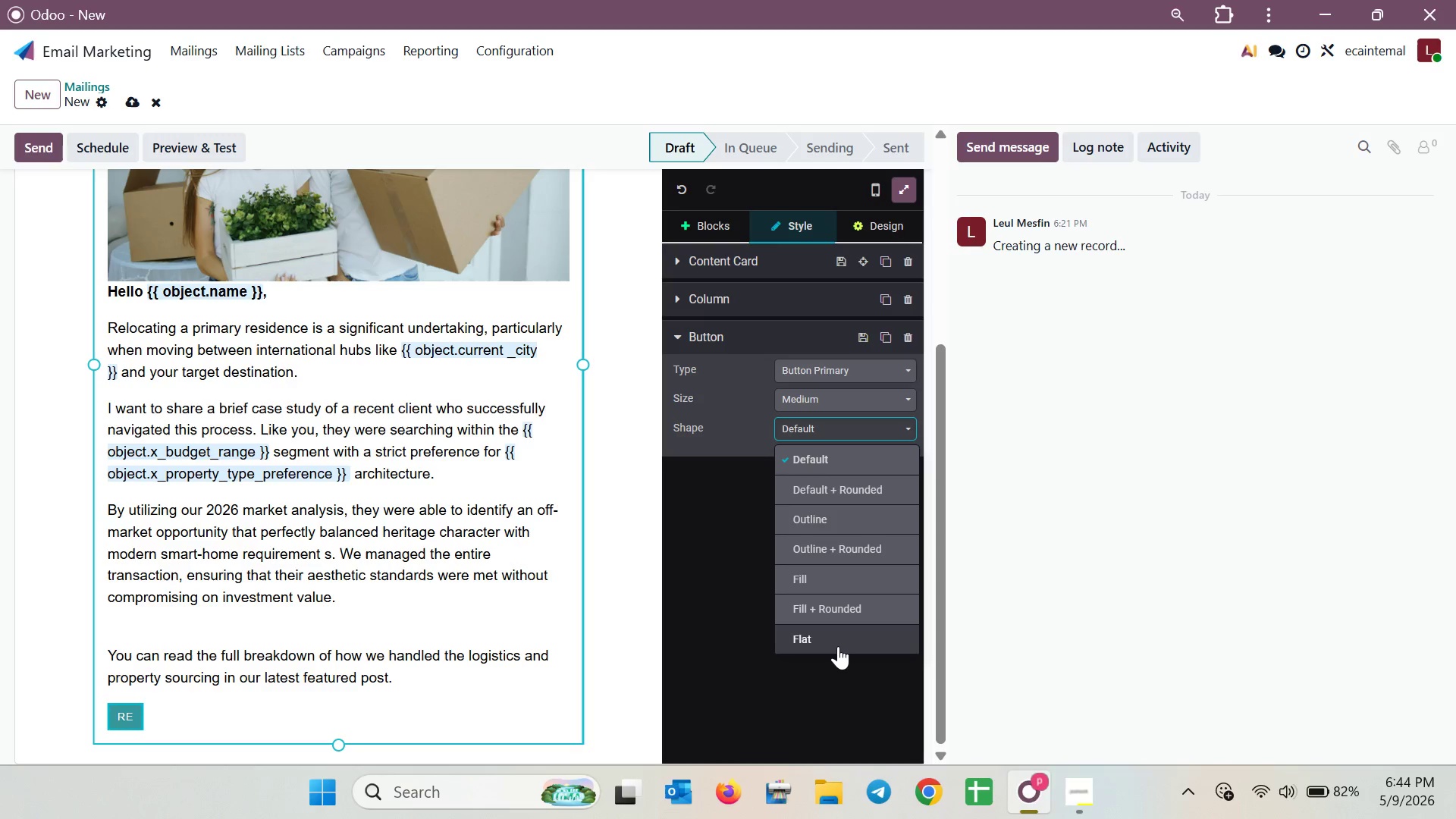 
left_click([838, 646])
 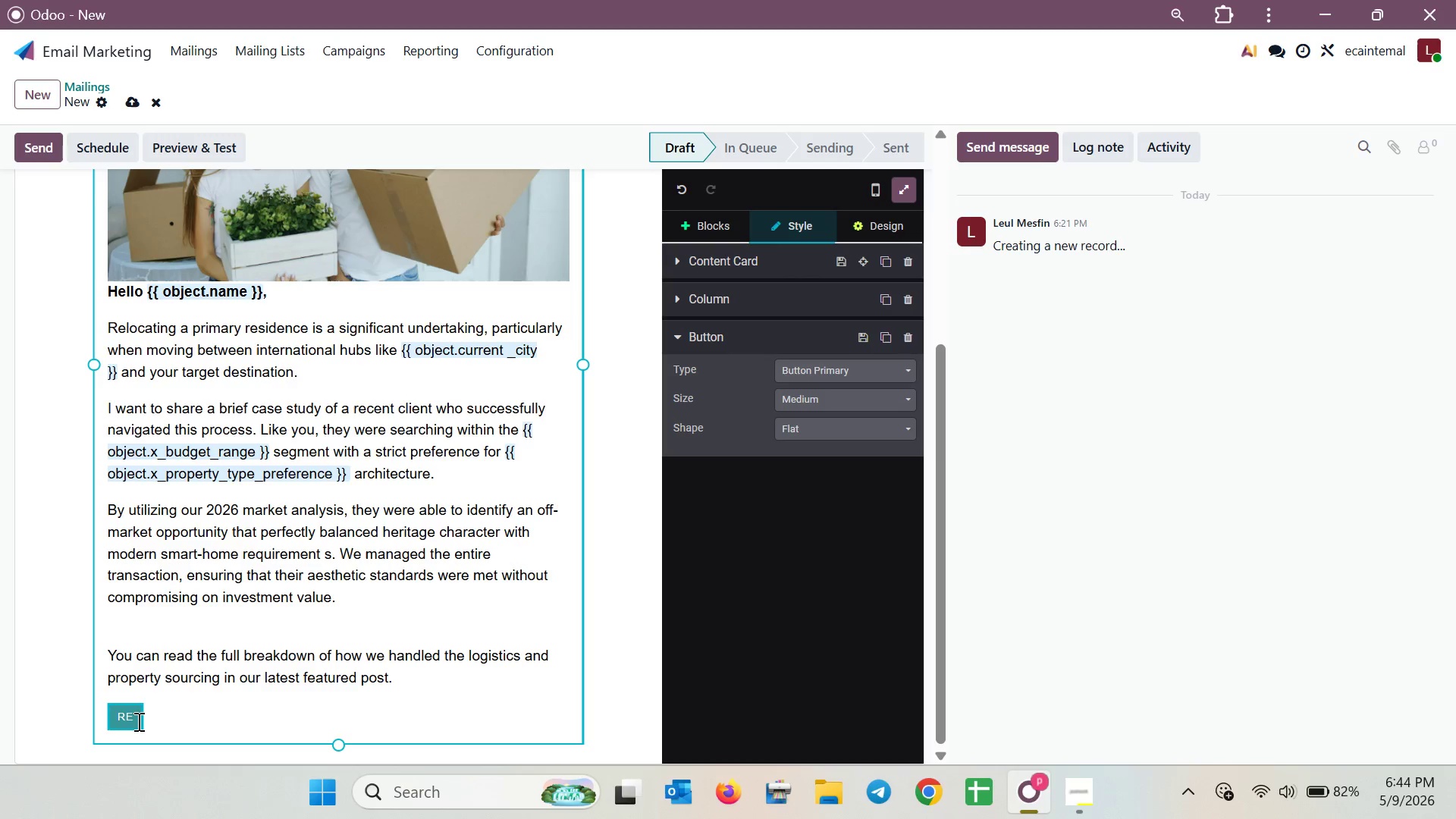 
left_click([136, 721])
 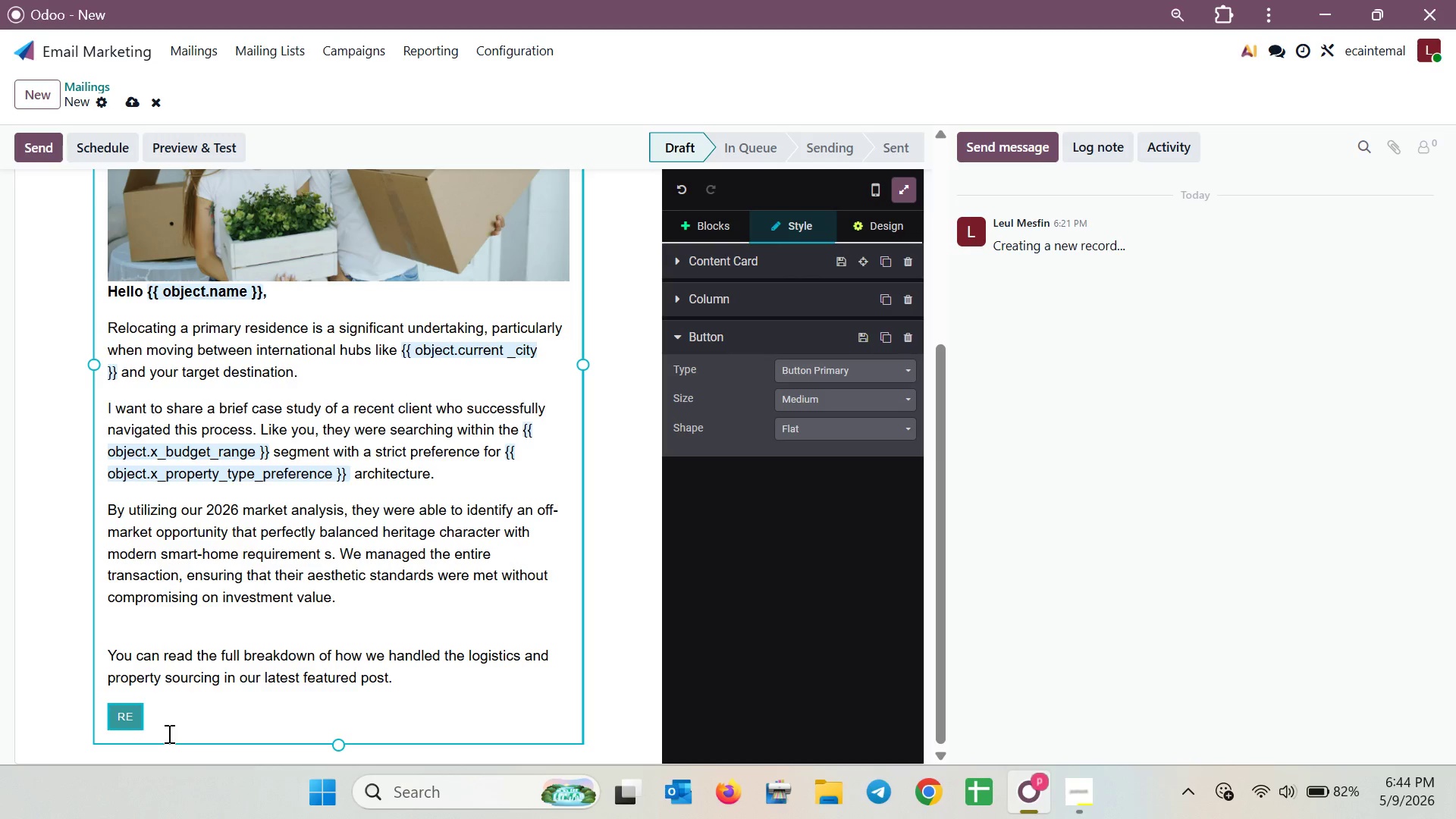 
type(ad the case )
 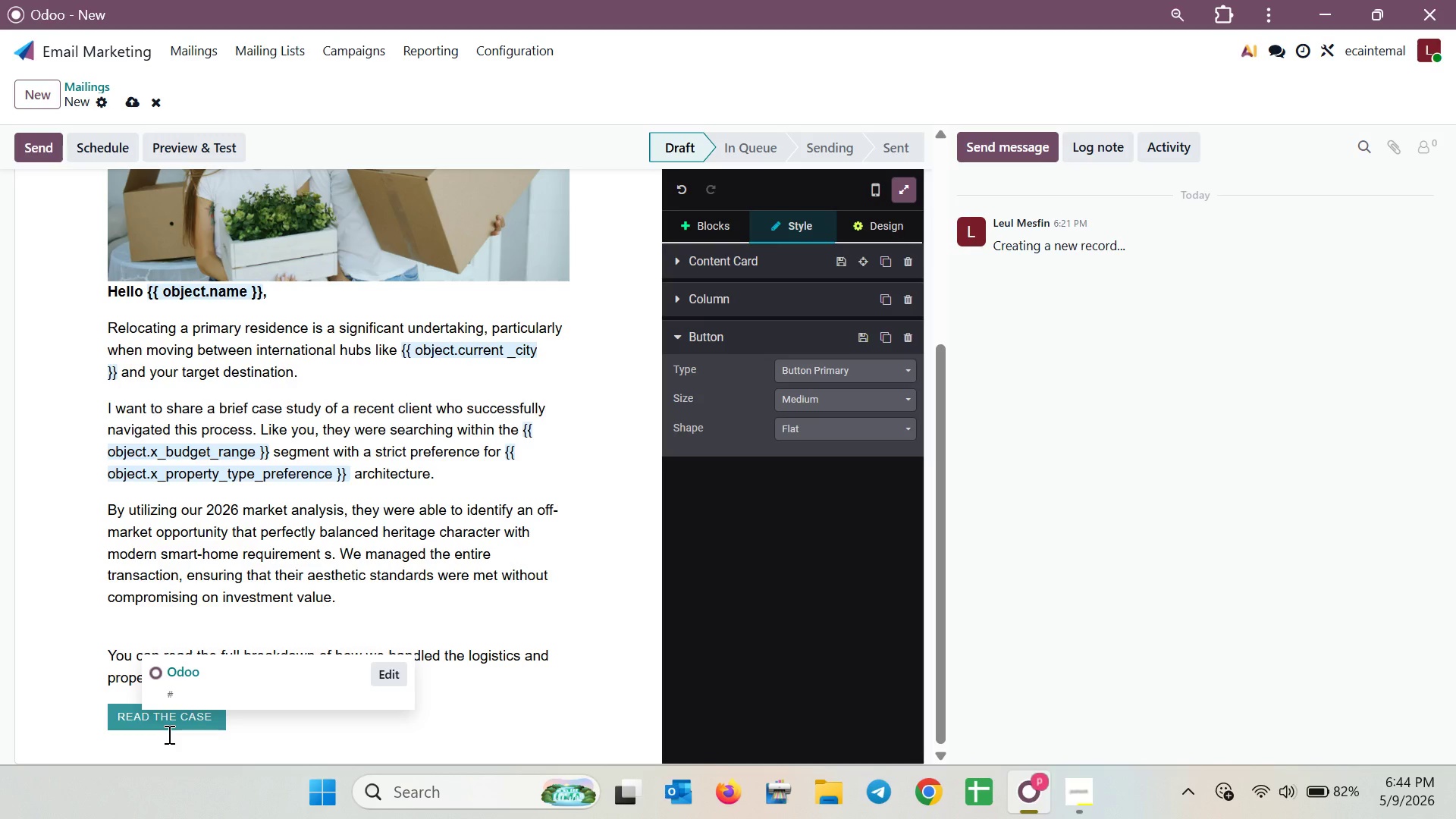 
type(study )
key(Backspace)
 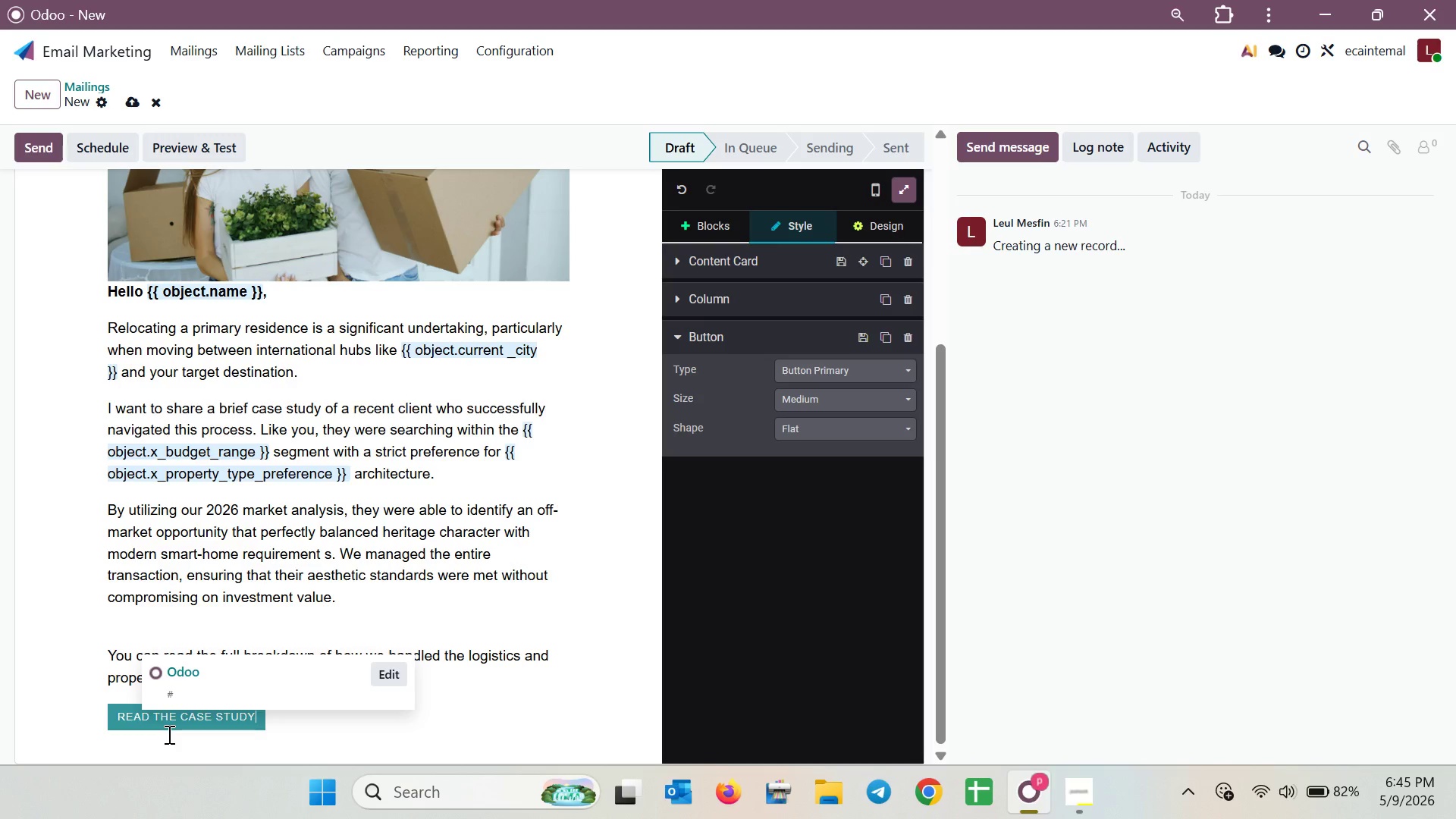 
wait(5.73)
 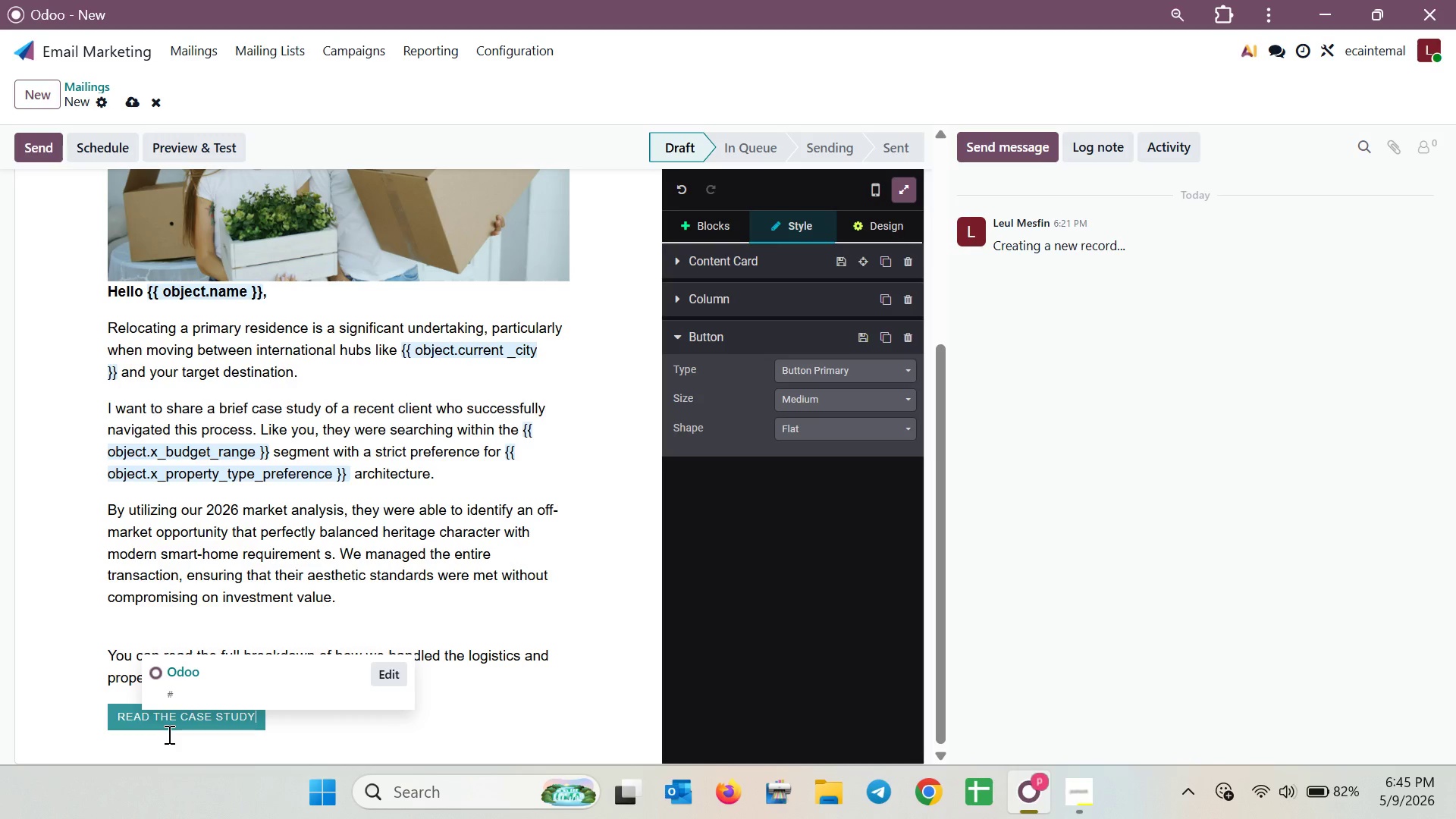 
left_click([496, 691])
 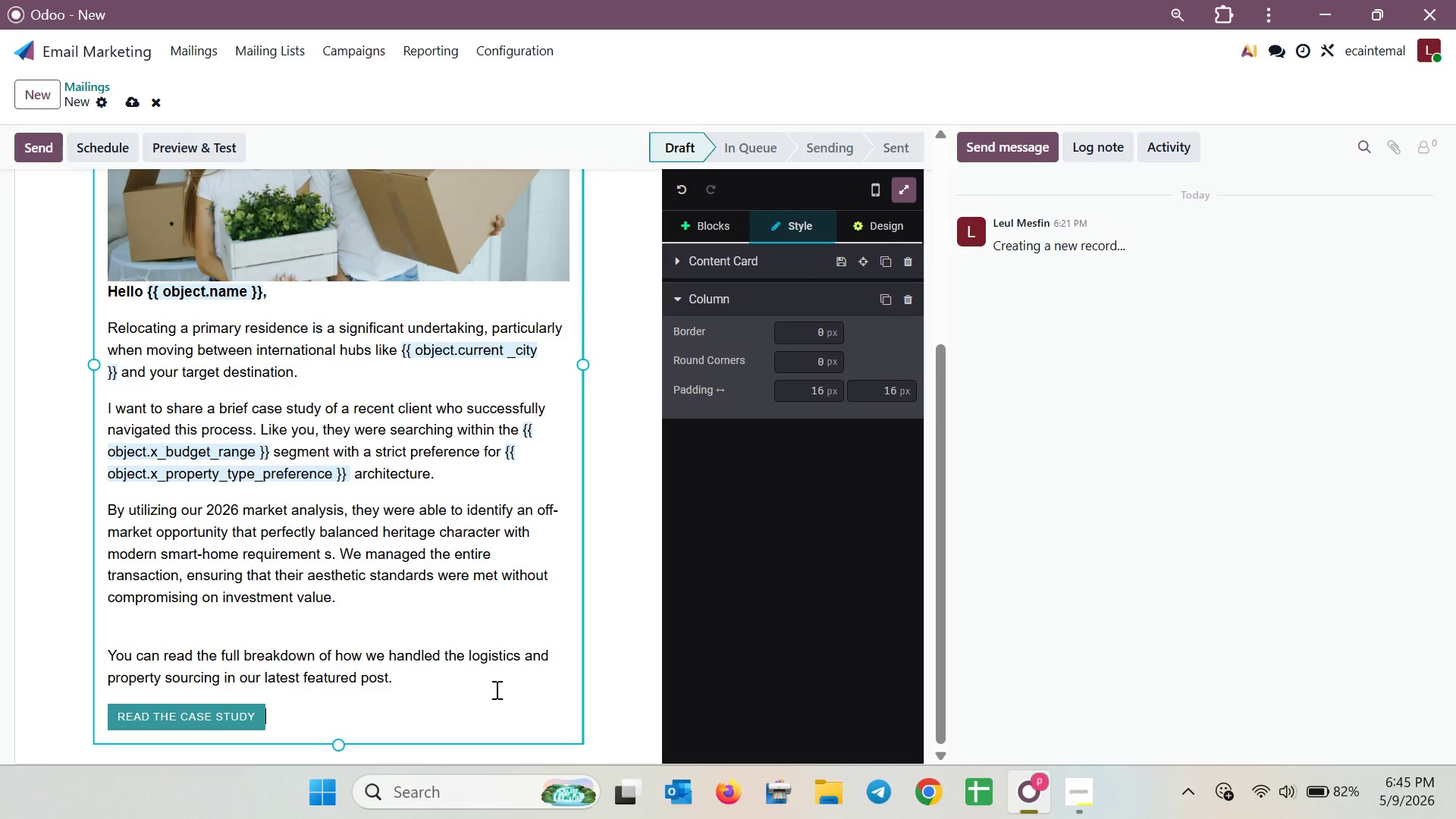 
wait(42.49)
 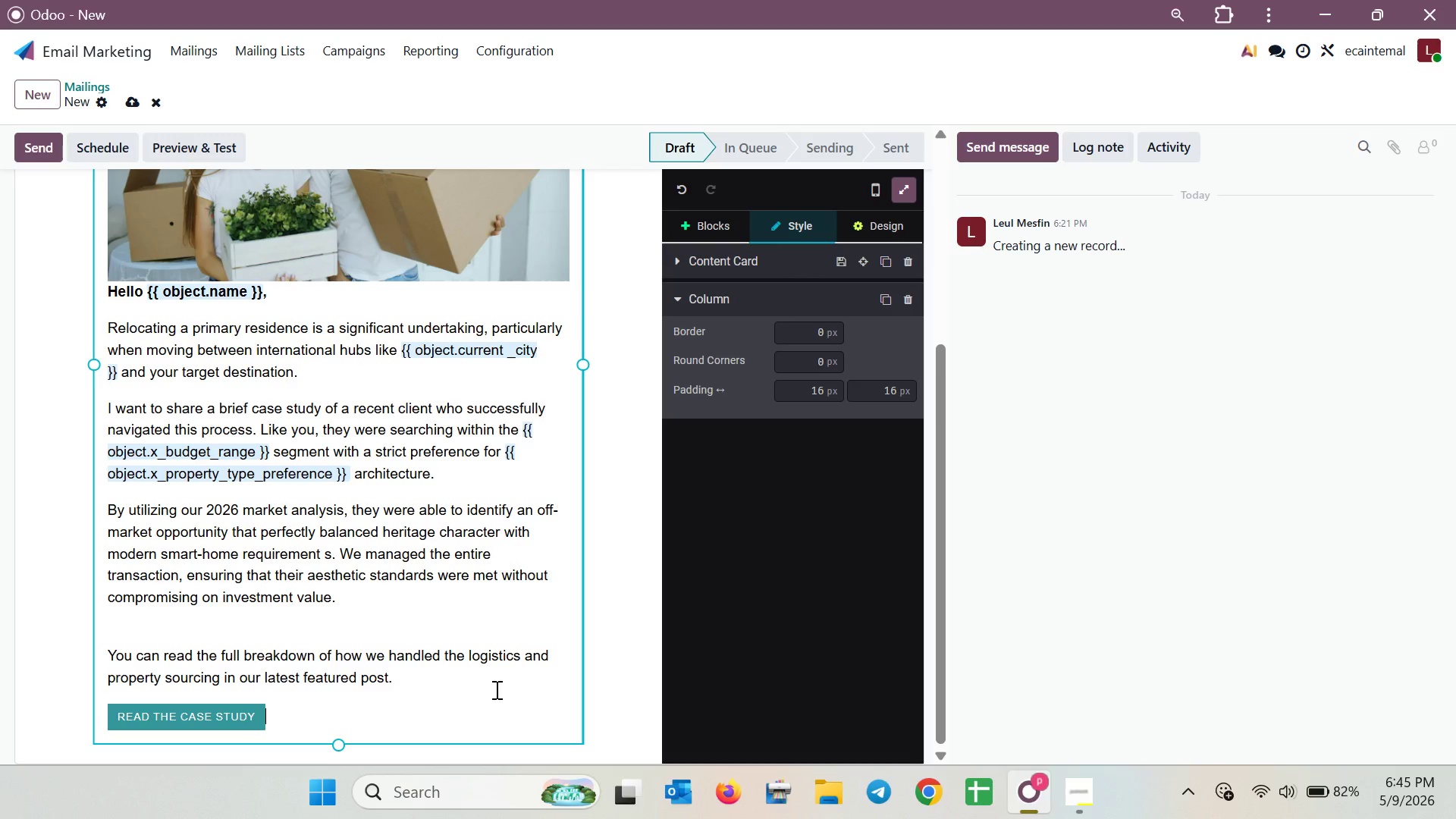 
scroll: coordinate [507, 625], scroll_direction: up, amount: 1.0
 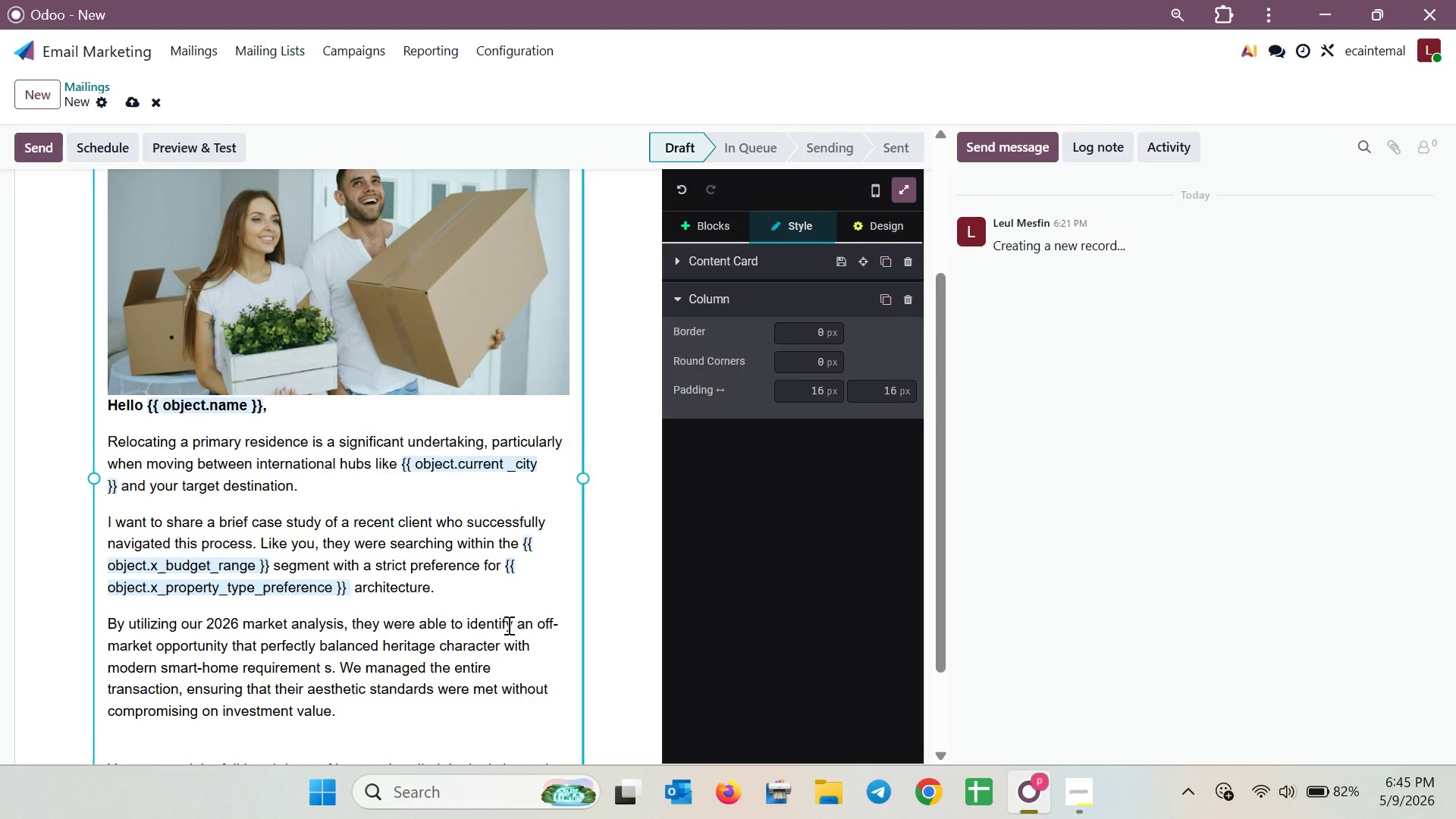 
scroll: coordinate [507, 625], scroll_direction: down, amount: 1.0
 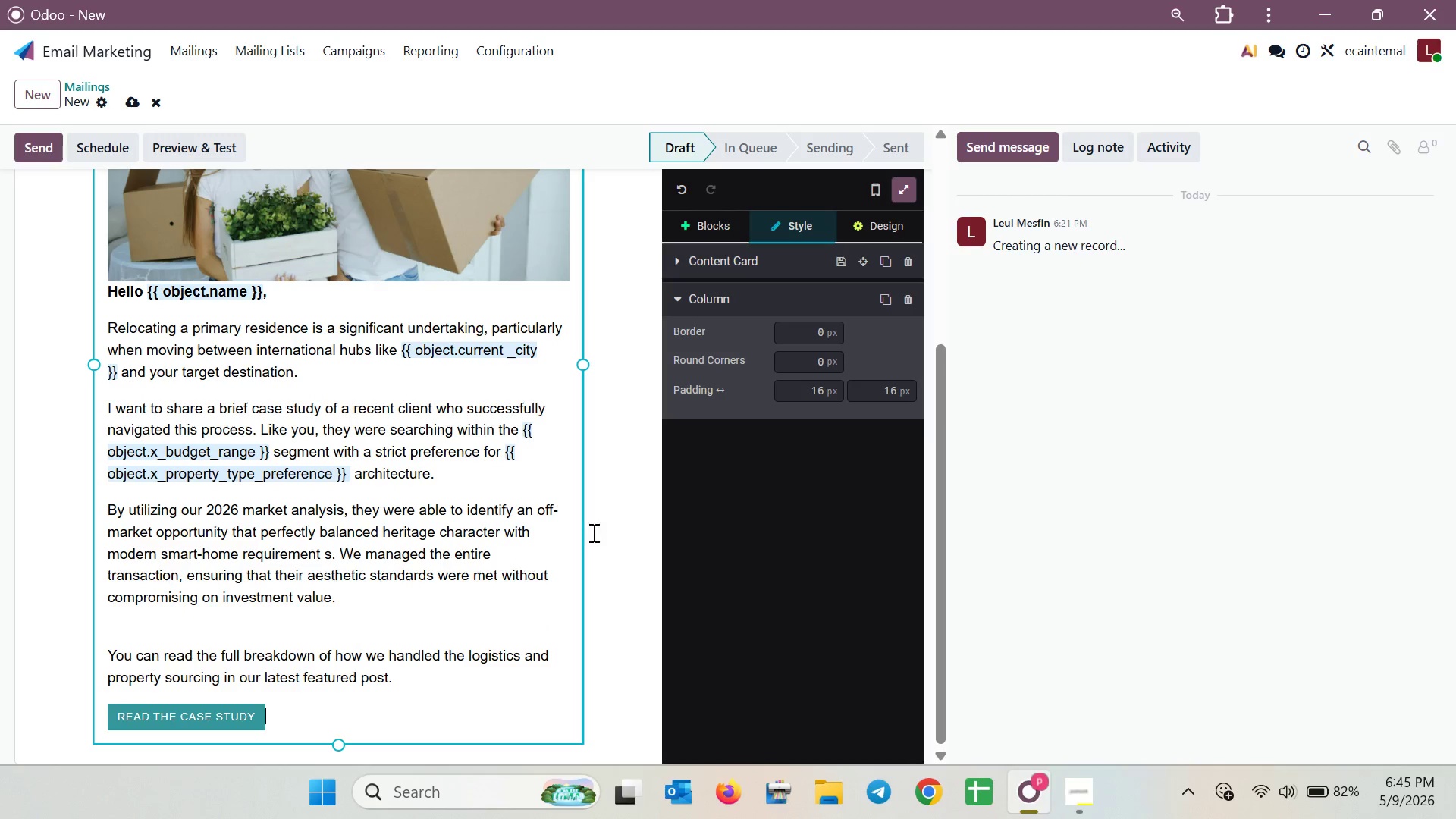 
wait(5.81)
 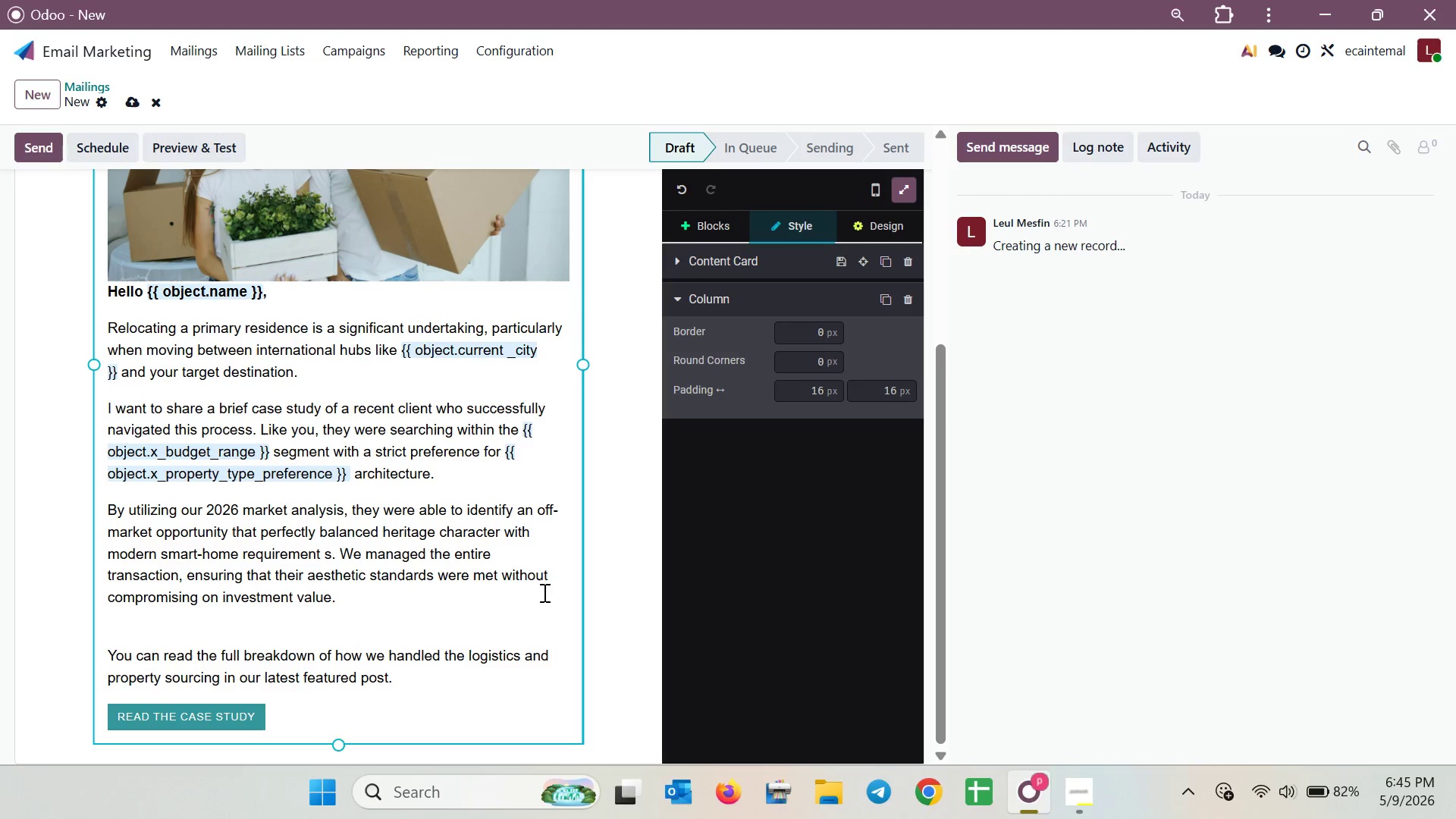 
left_click([1069, 786])